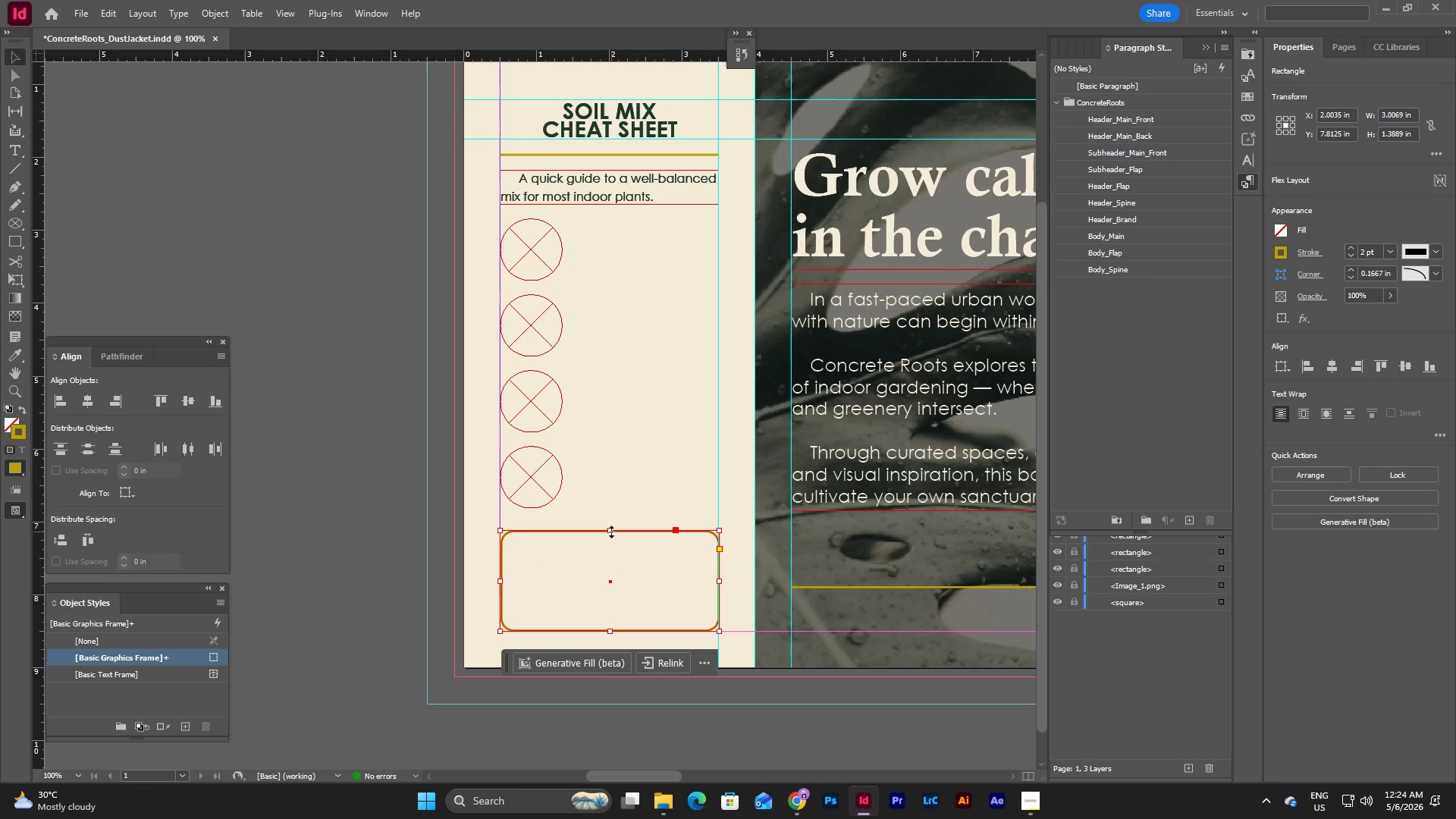 
left_click_drag(start_coordinate=[610, 530], to_coordinate=[610, 551])
 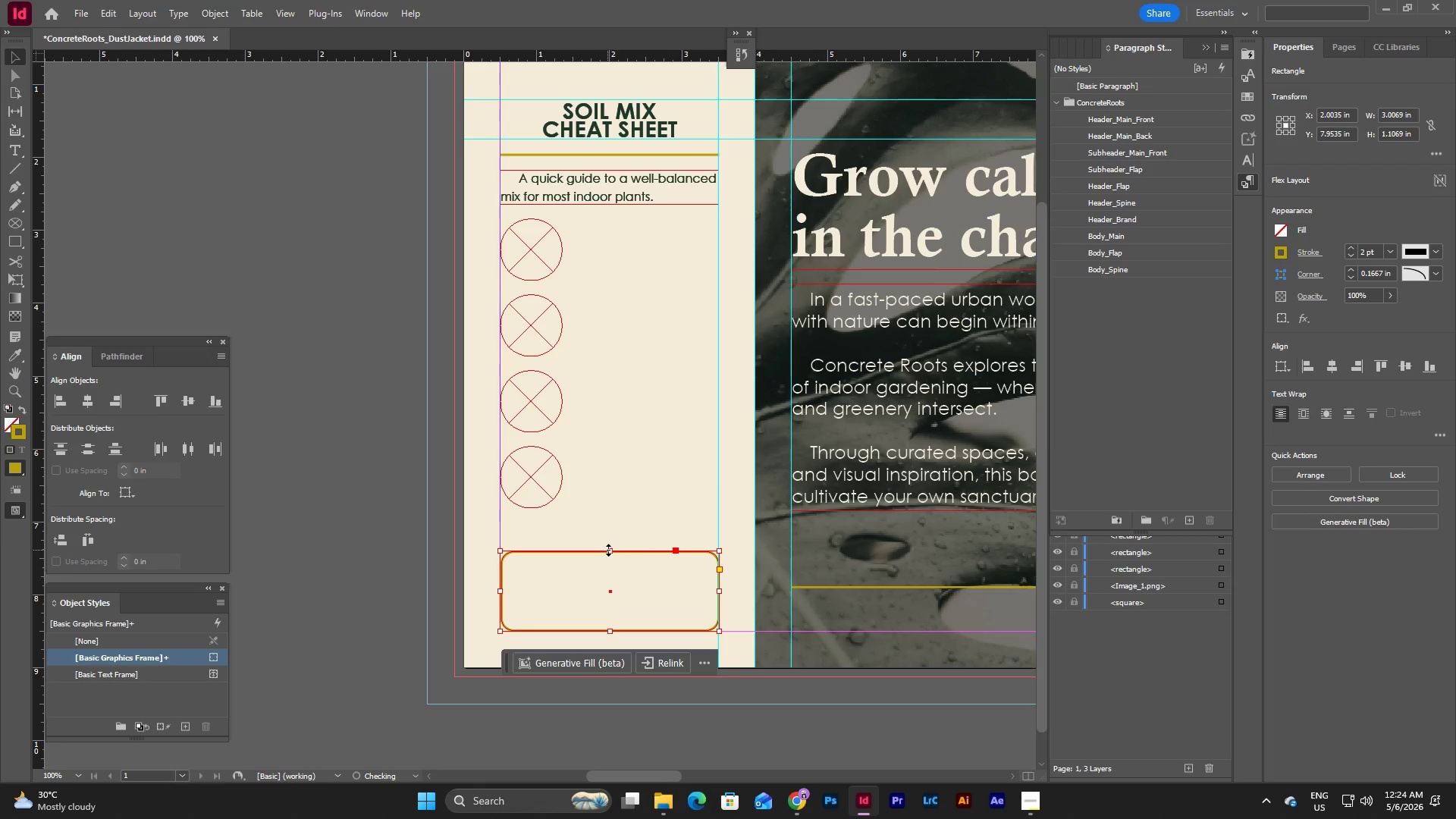 
left_click_drag(start_coordinate=[612, 551], to_coordinate=[611, 537])
 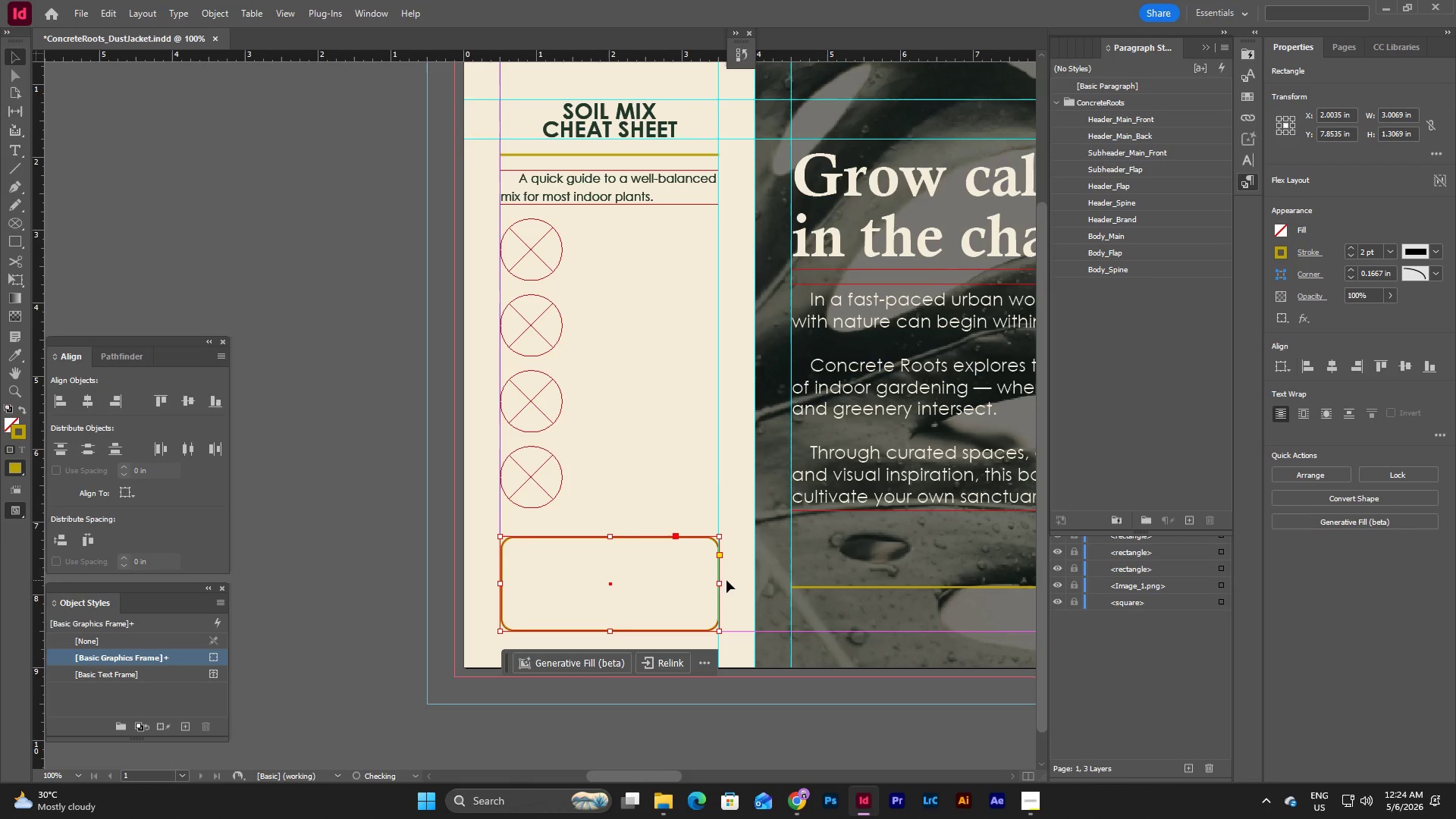 
left_click_drag(start_coordinate=[721, 583], to_coordinate=[717, 584])
 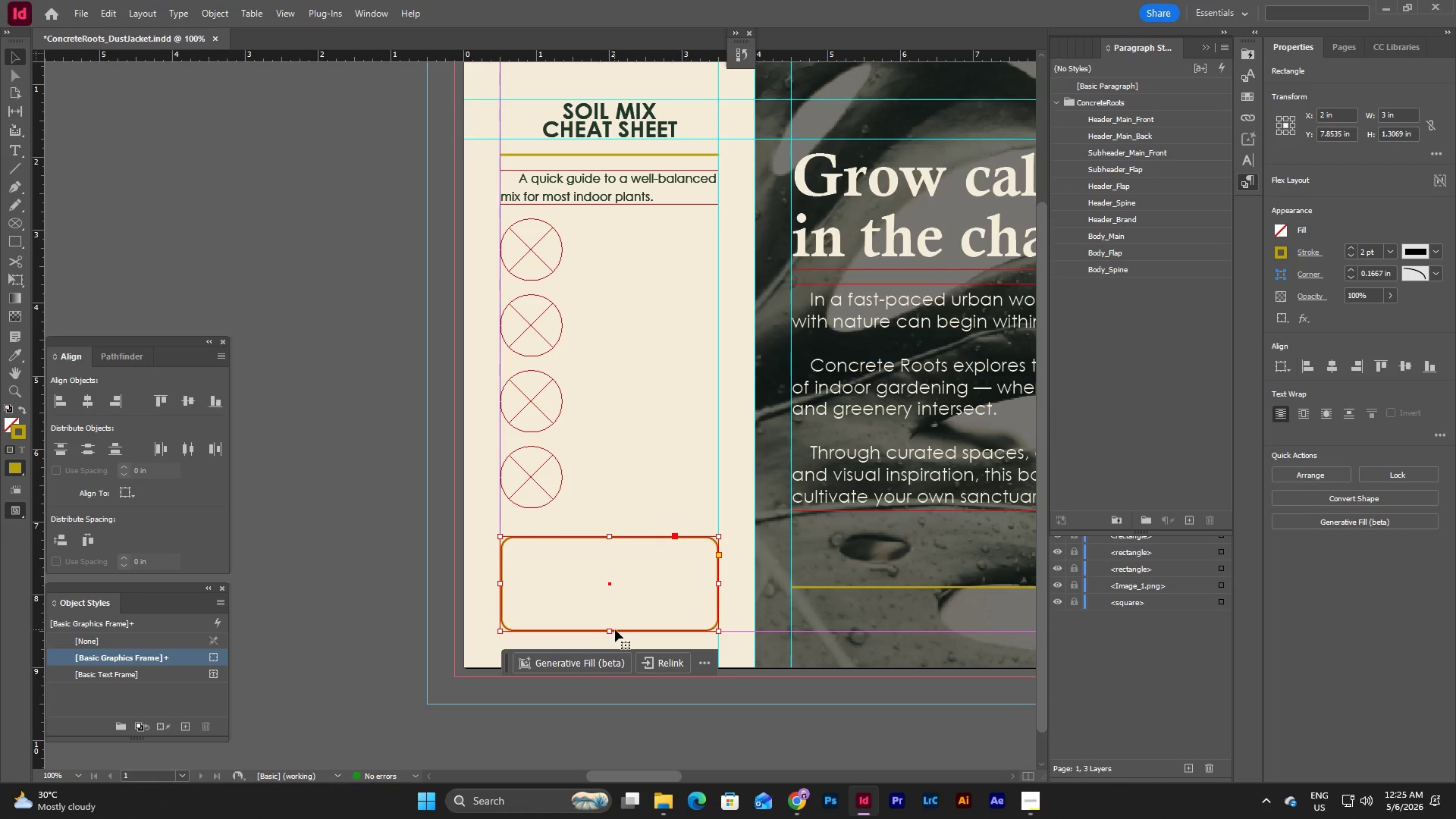 
left_click_drag(start_coordinate=[610, 631], to_coordinate=[610, 614])
 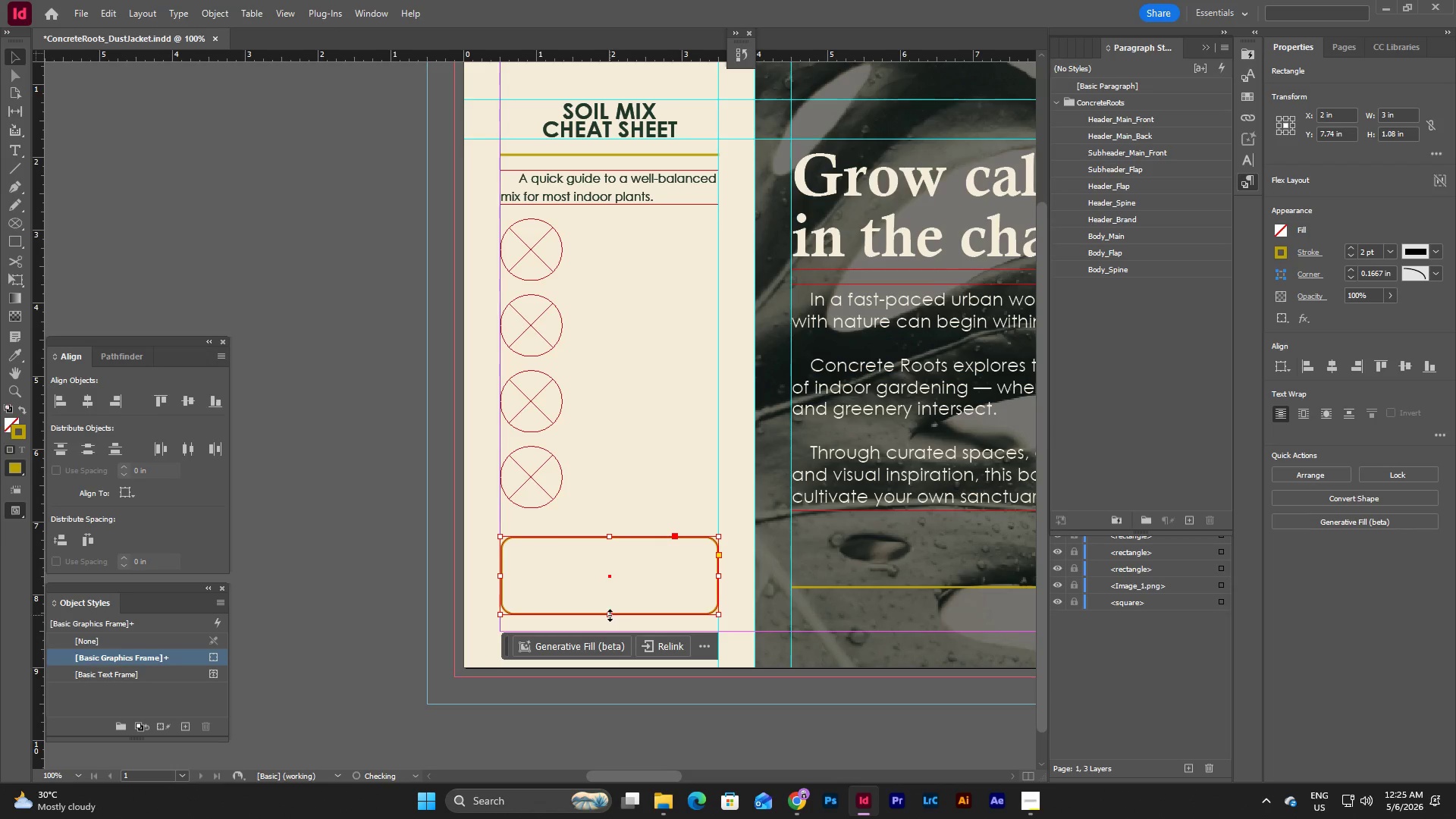 
left_click_drag(start_coordinate=[610, 614], to_coordinate=[613, 629])
 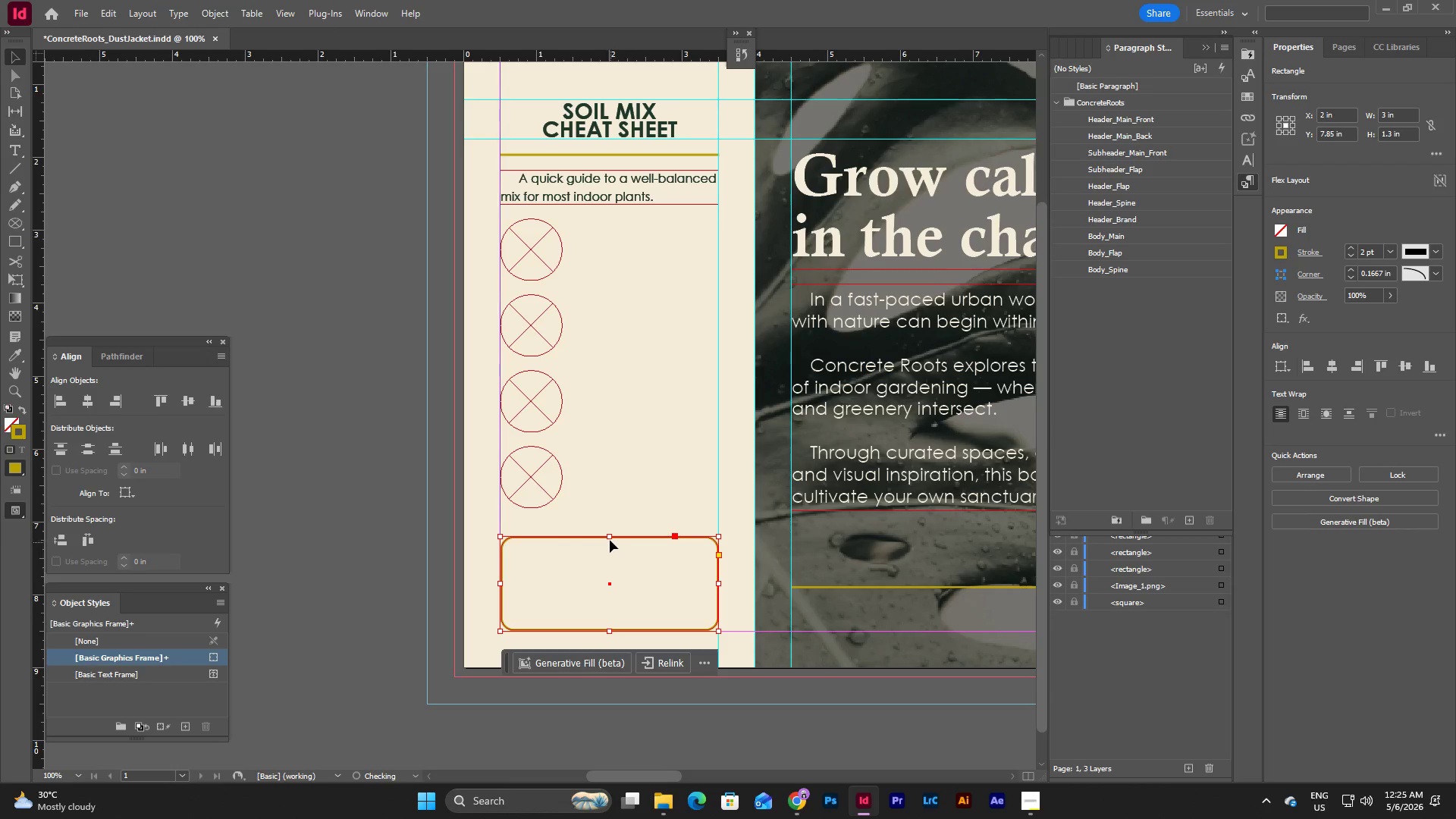 
left_click_drag(start_coordinate=[609, 537], to_coordinate=[607, 531])
 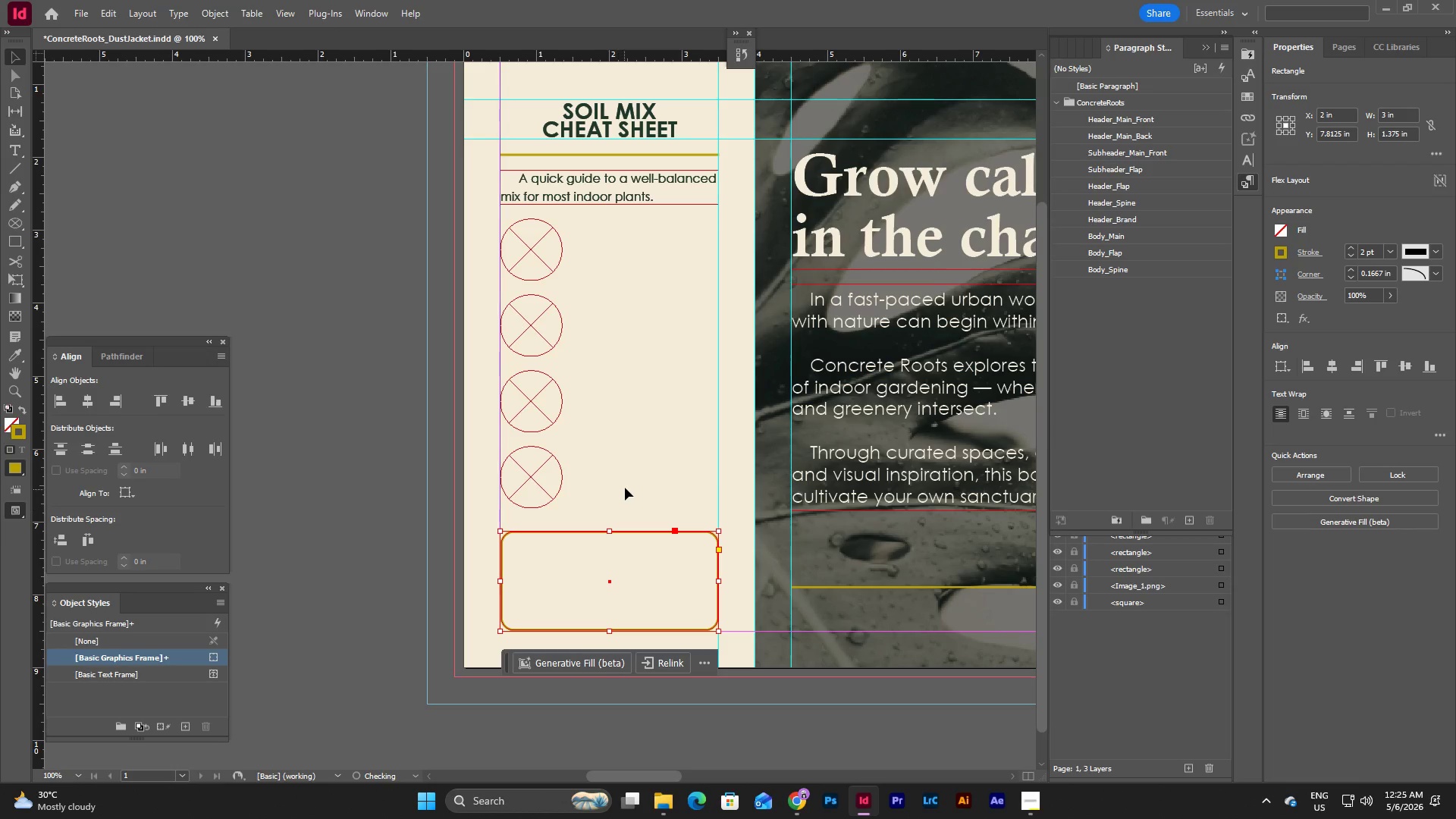 
left_click([625, 488])
 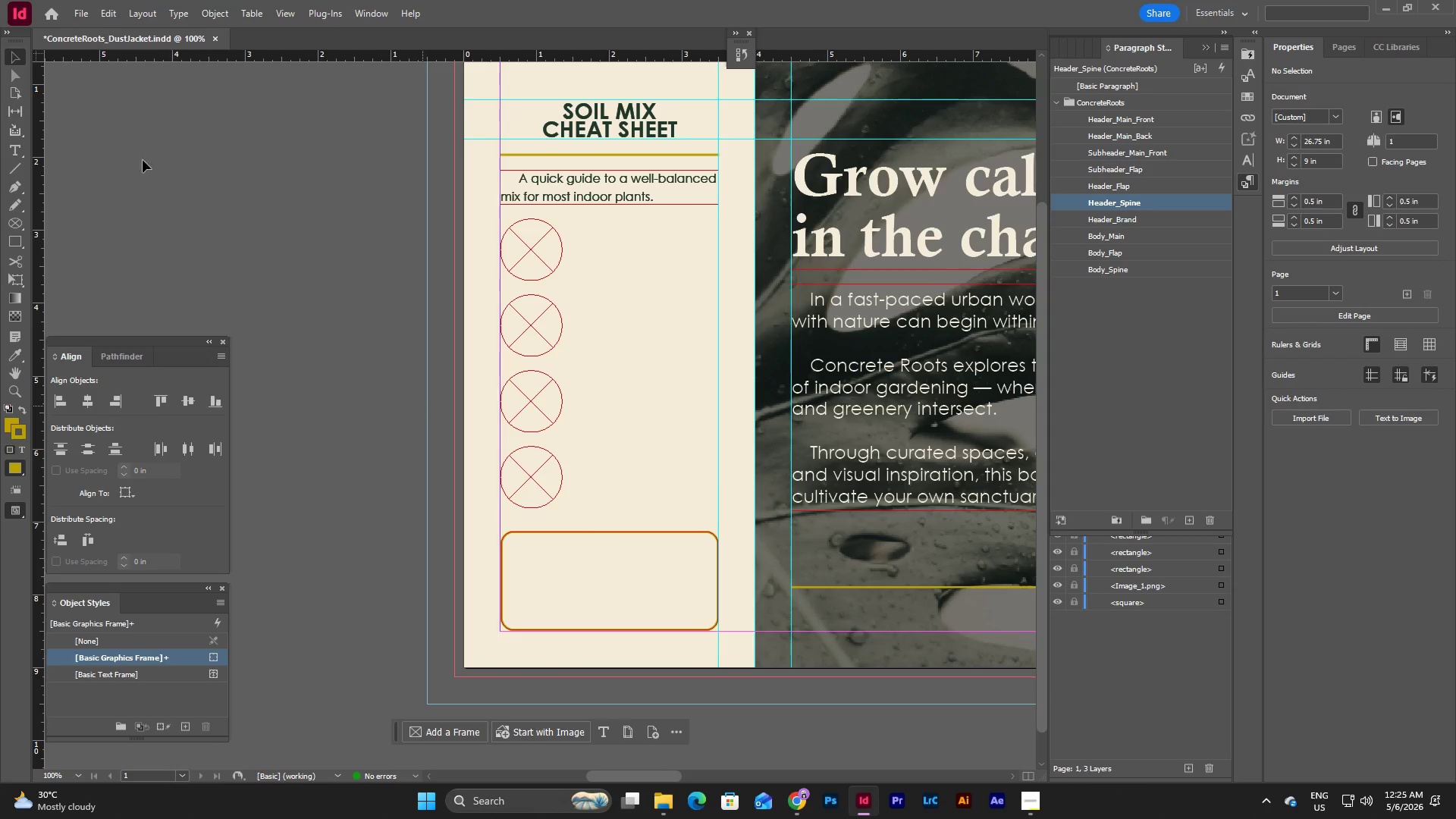 
left_click([14, 164])
 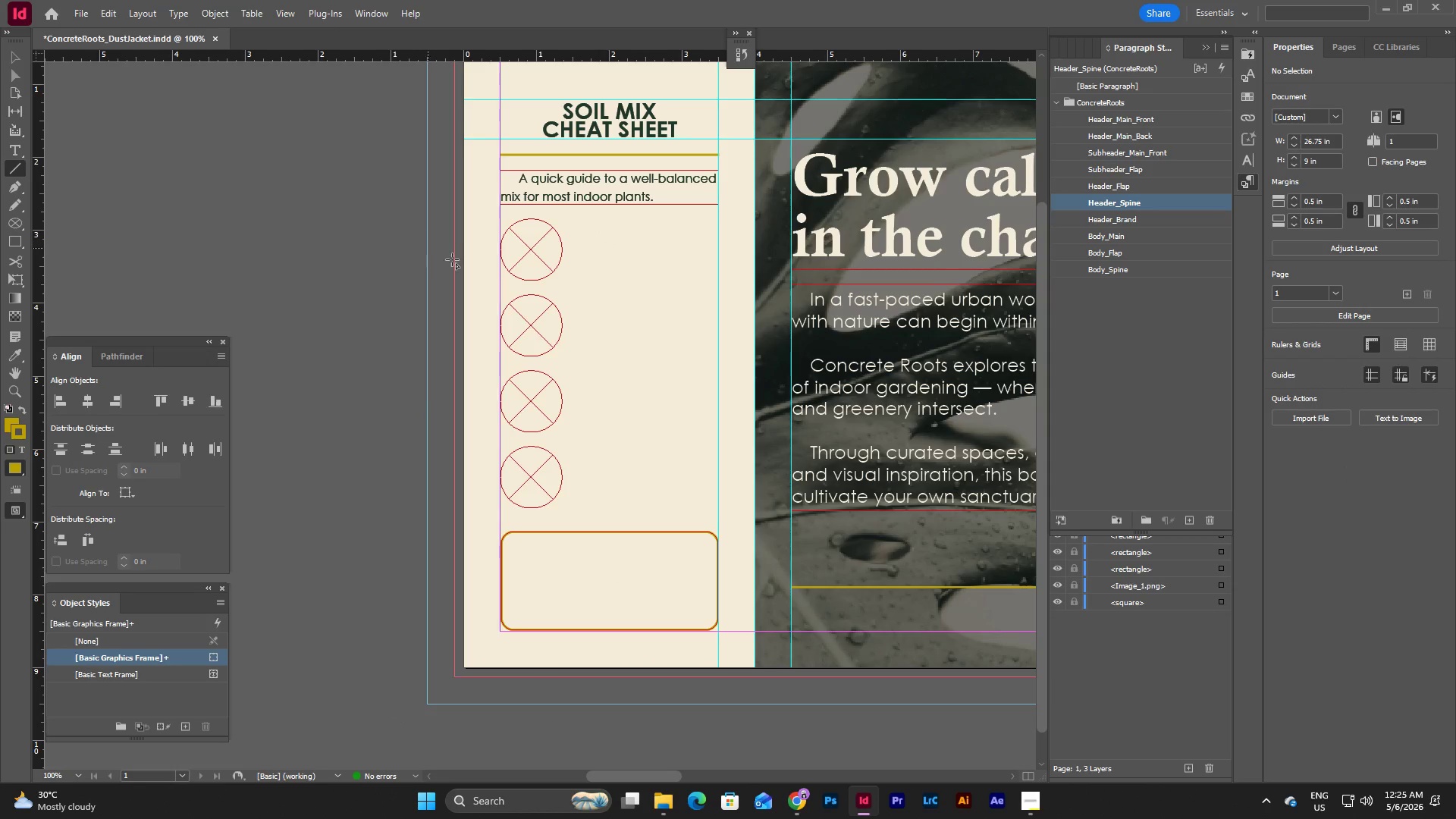 
key(Escape)
 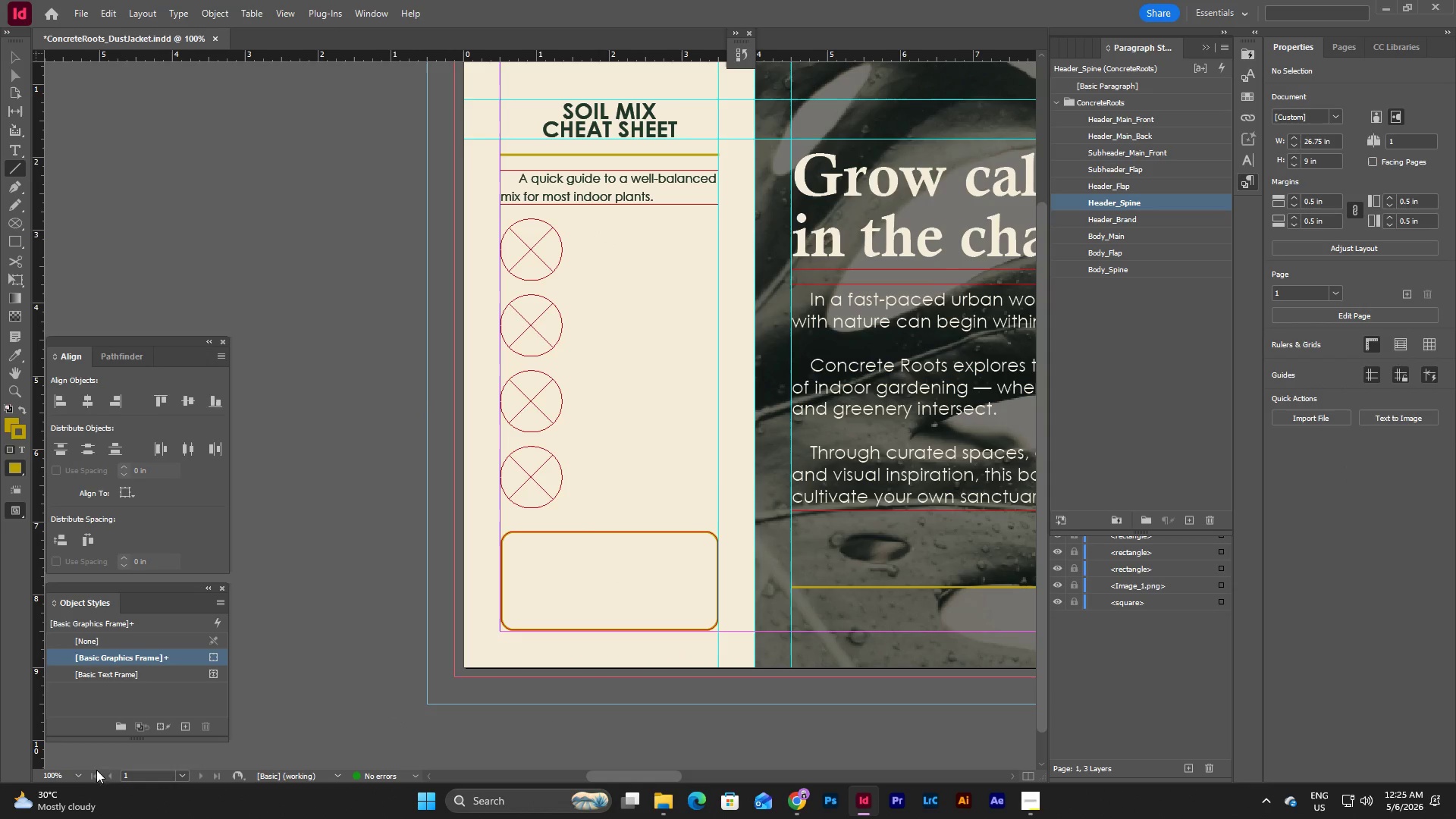 
left_click([86, 777])
 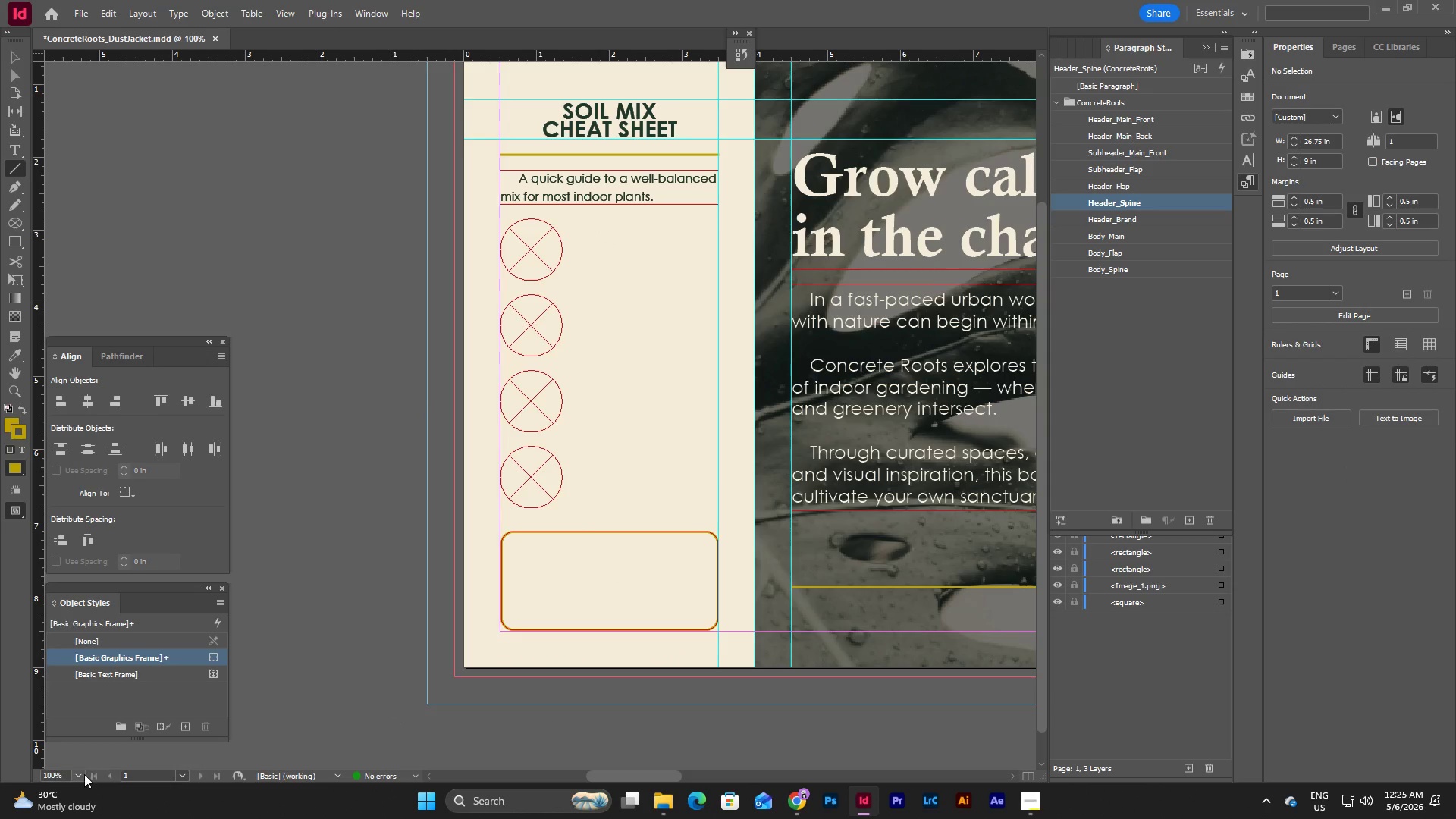 
double_click([81, 774])
 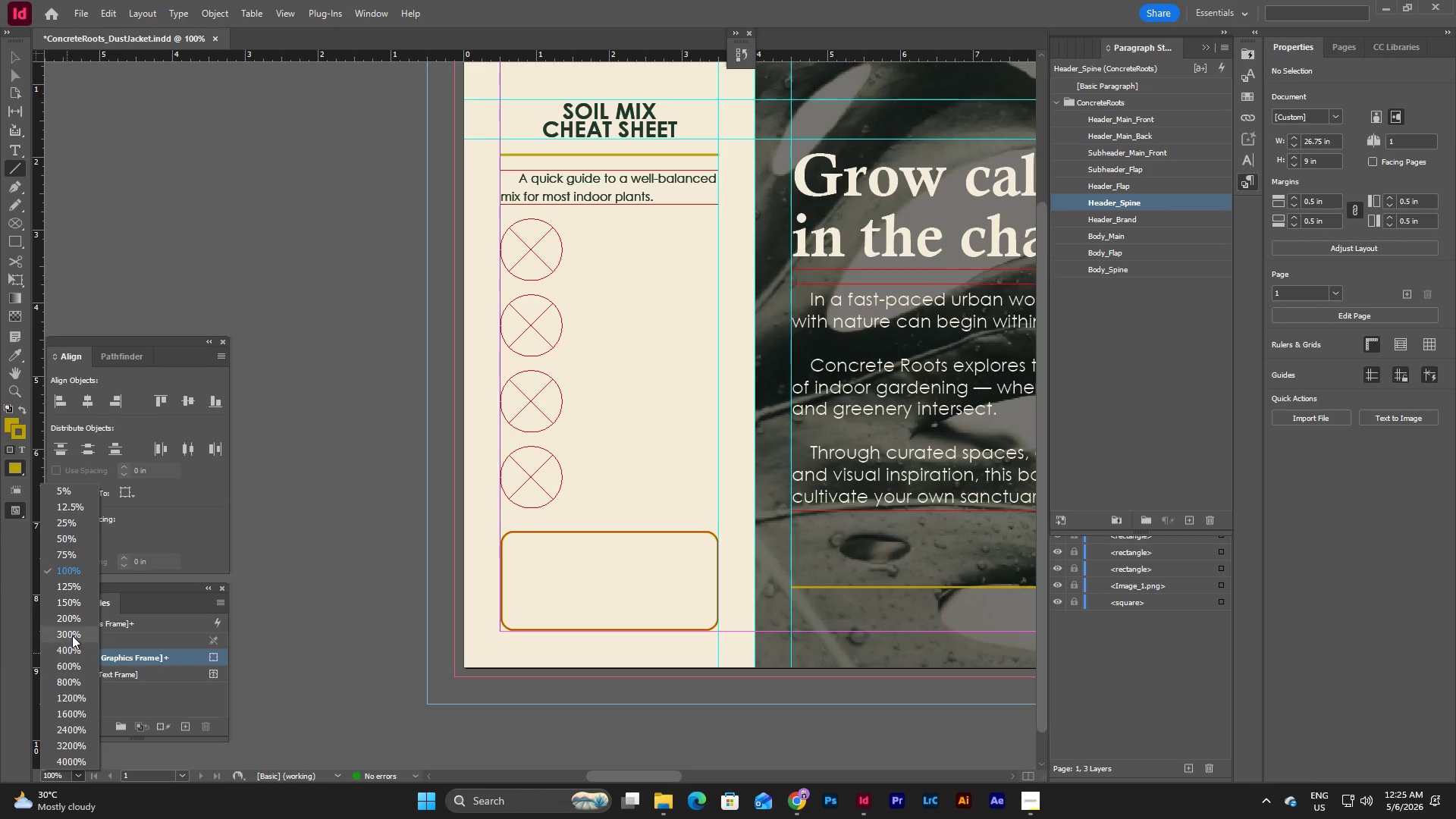 
left_click([74, 629])
 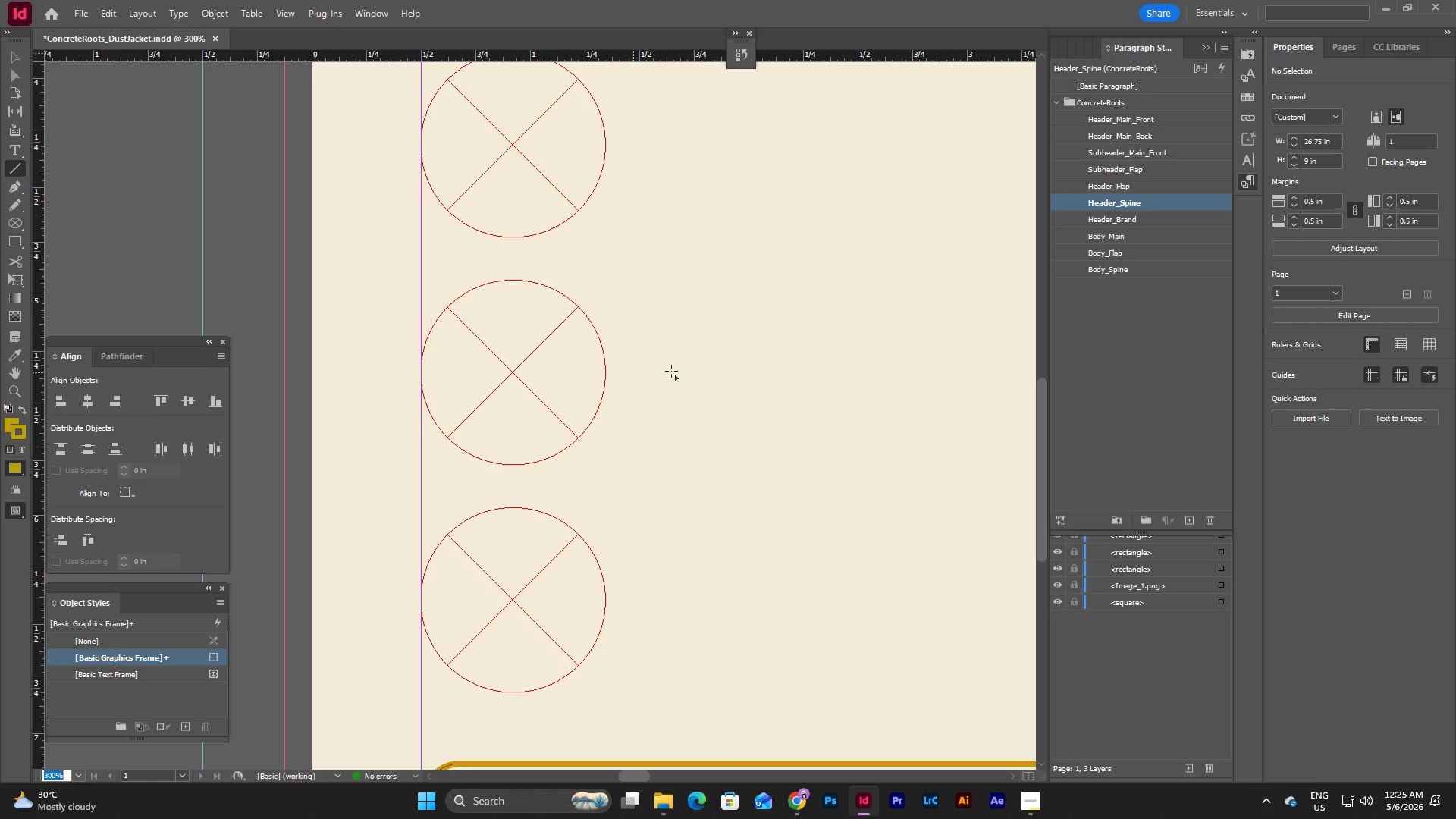 
scroll: coordinate [690, 424], scroll_direction: up, amount: 10.0
 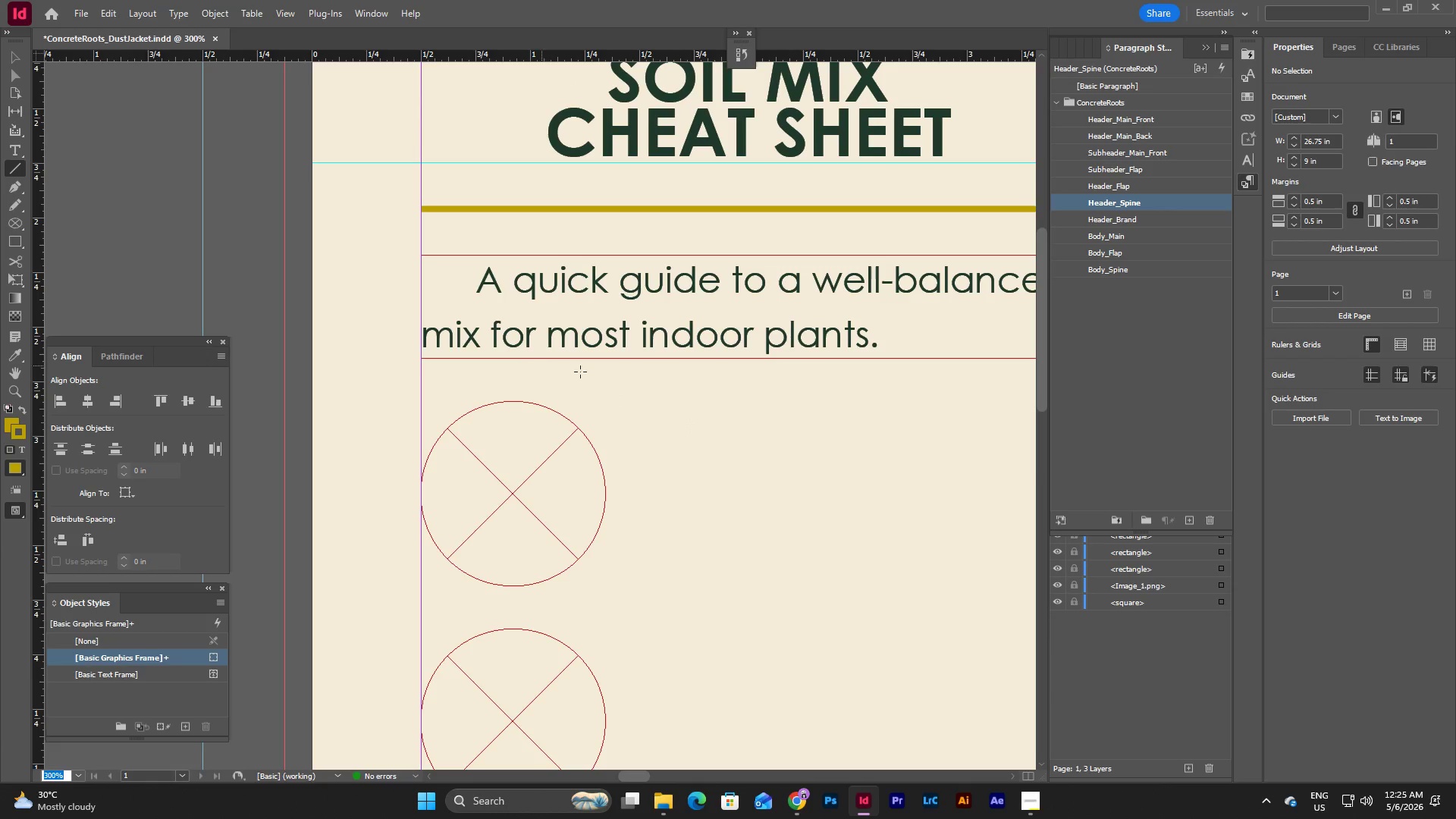 
scroll: coordinate [641, 380], scroll_direction: down, amount: 11.0
 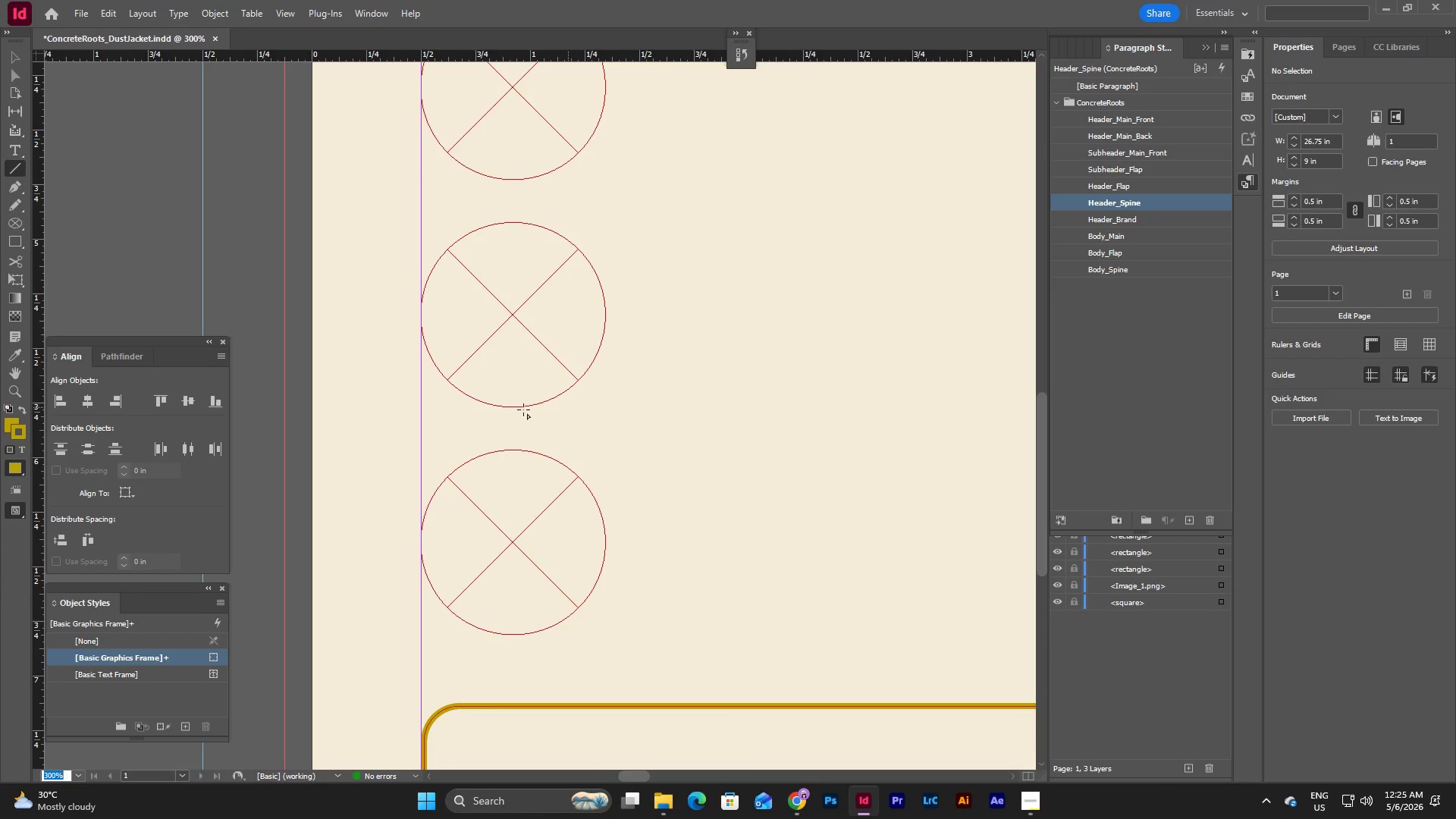 
hold_key(key=ShiftLeft, duration=2.14)
left_click_drag(start_coordinate=[695, 401], to_coordinate=[697, 479])
 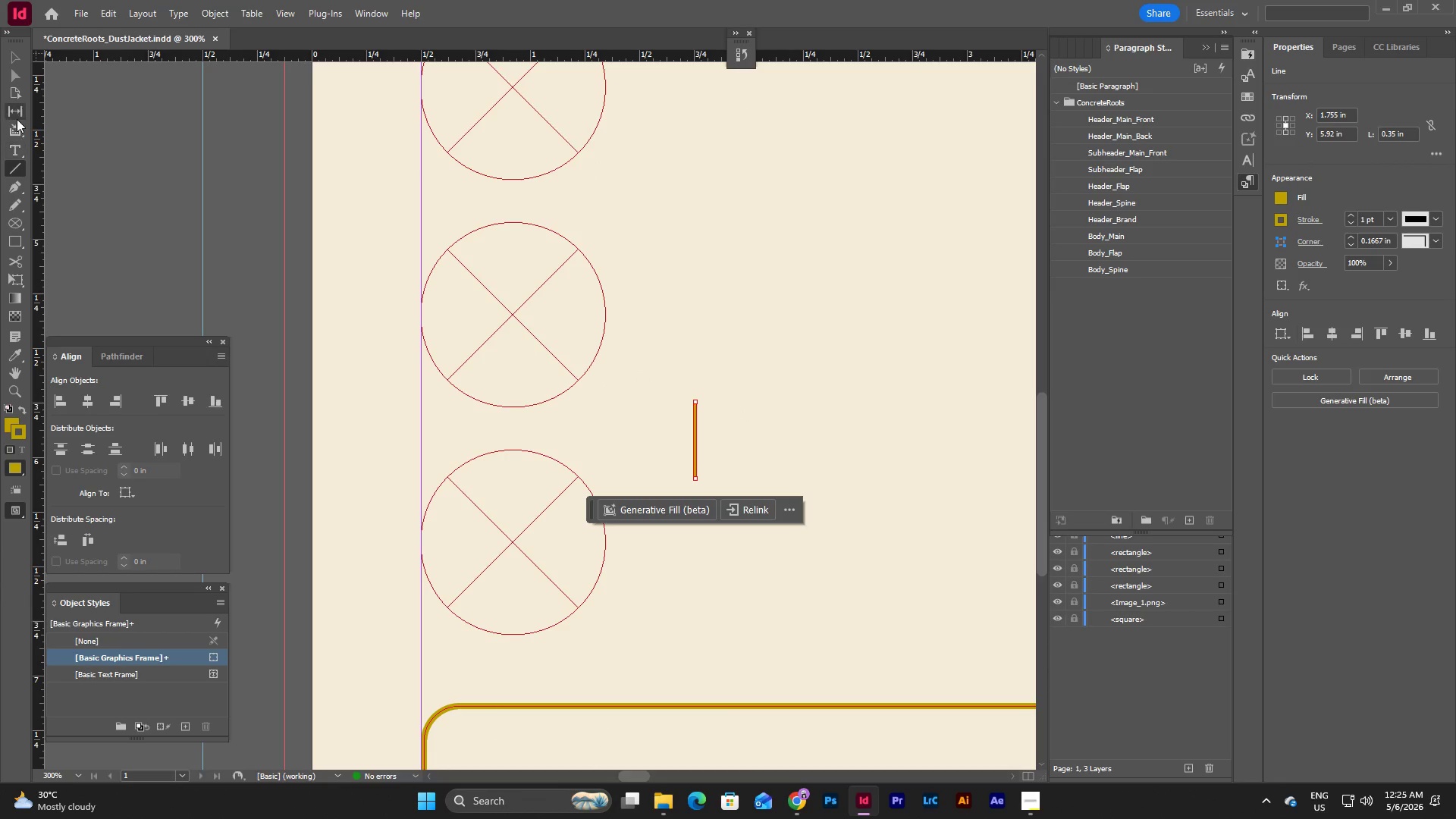 
left_click([13, 57])
 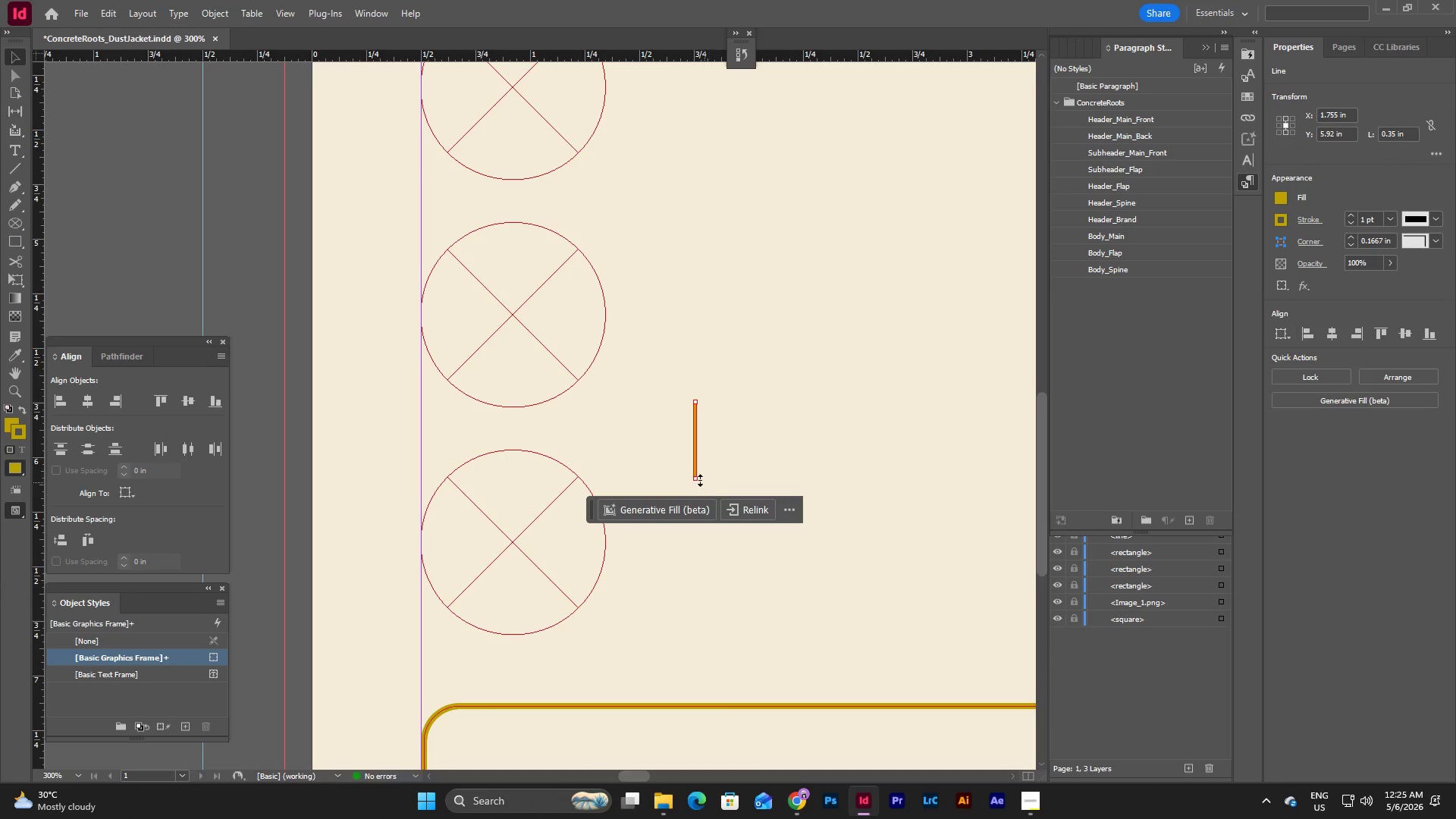 
left_click_drag(start_coordinate=[697, 479], to_coordinate=[696, 450])
 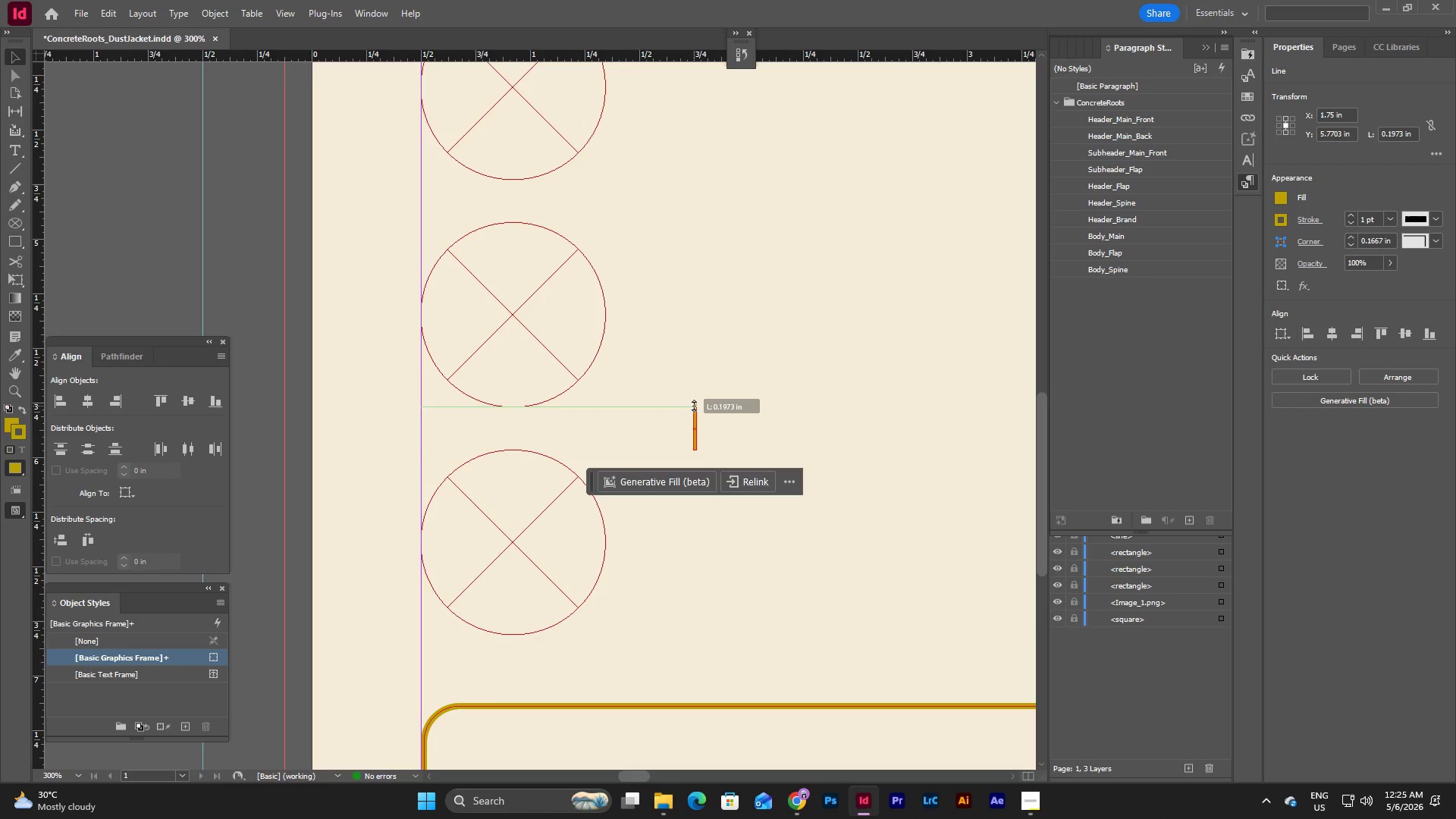 
scroll: coordinate [755, 406], scroll_direction: down, amount: 2.0
 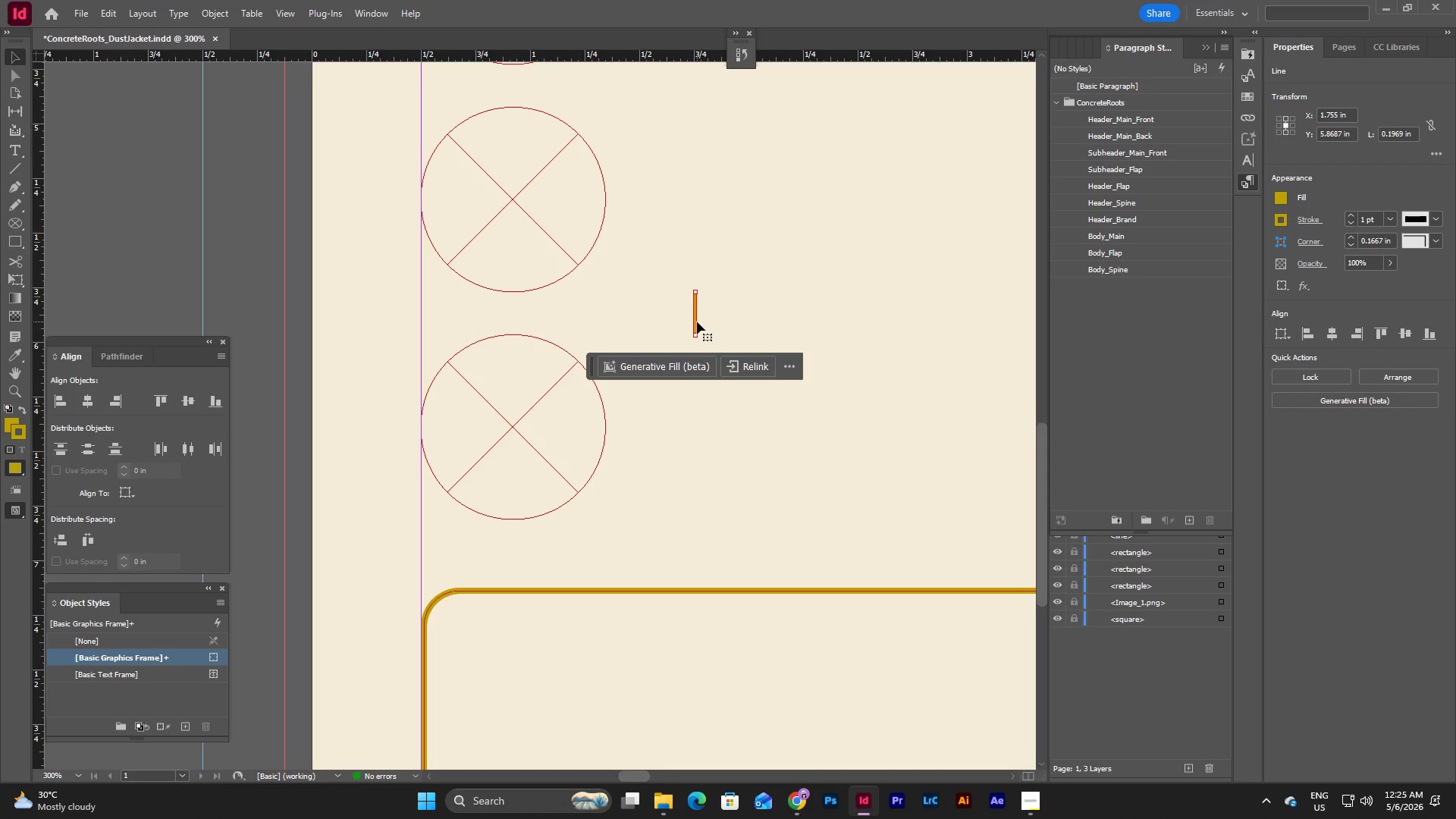 
left_click_drag(start_coordinate=[696, 322], to_coordinate=[516, 547])
 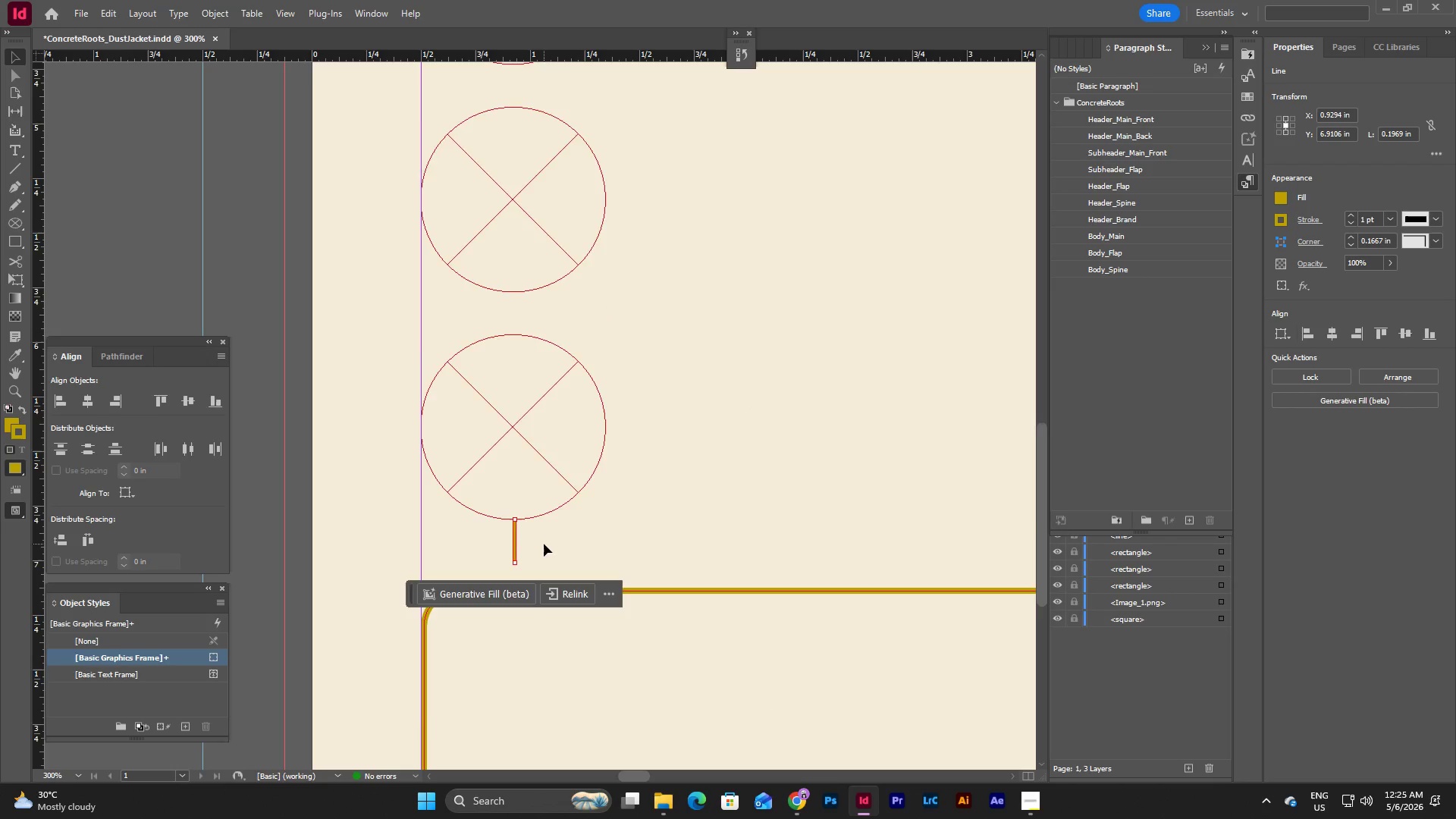 
scroll: coordinate [544, 544], scroll_direction: down, amount: 2.0
 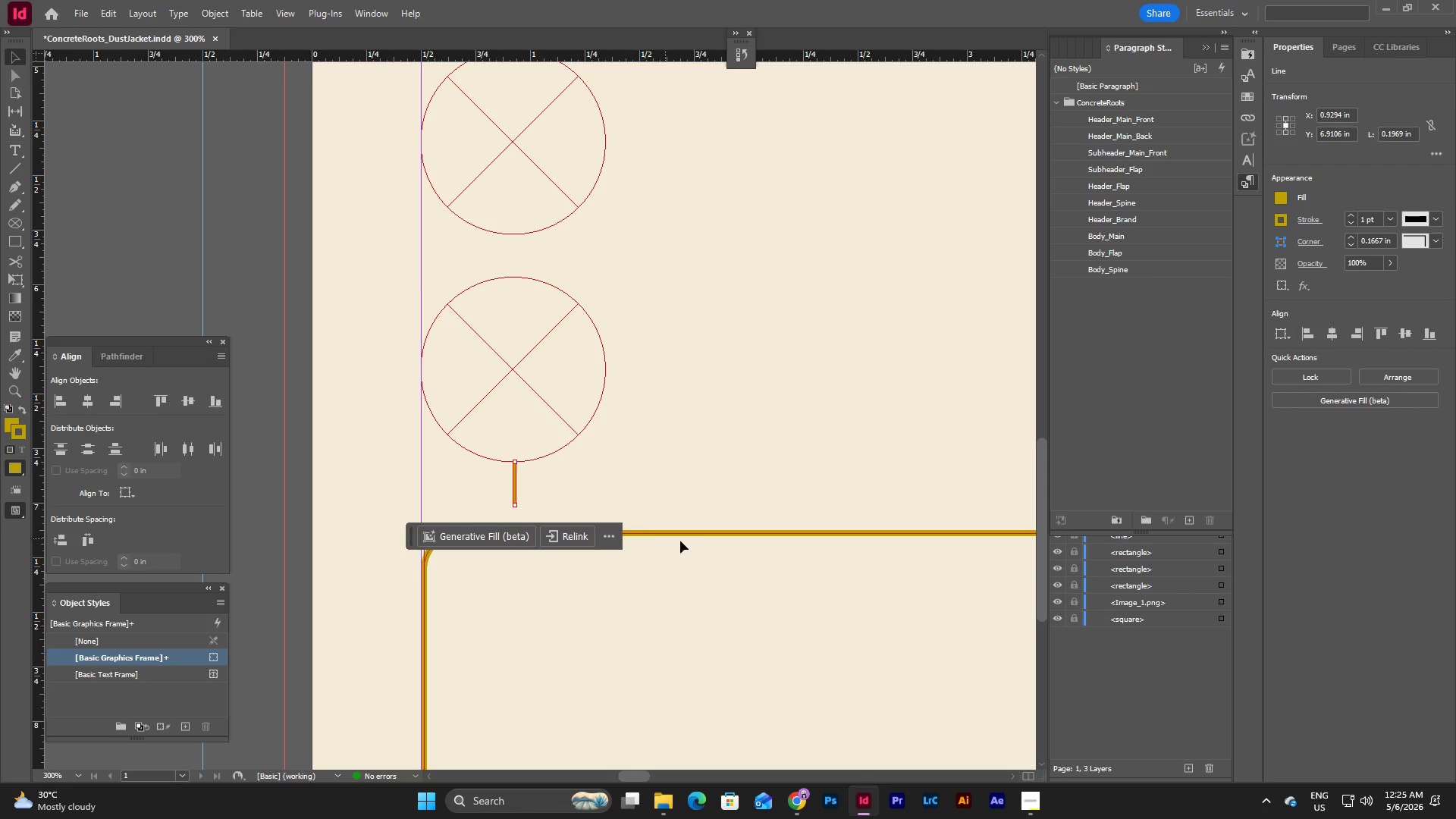 
left_click([698, 531])
 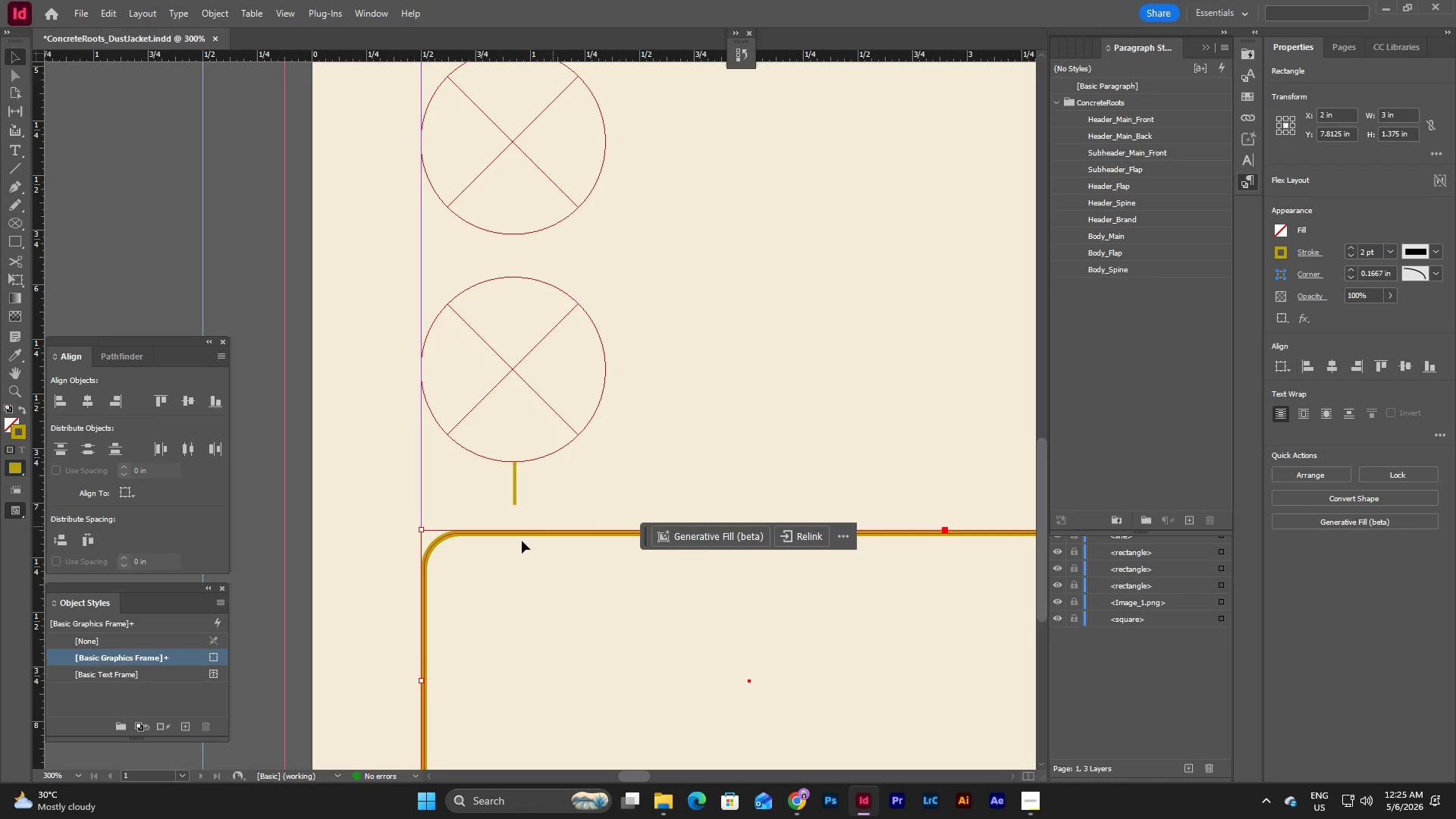 
left_click([682, 633])
 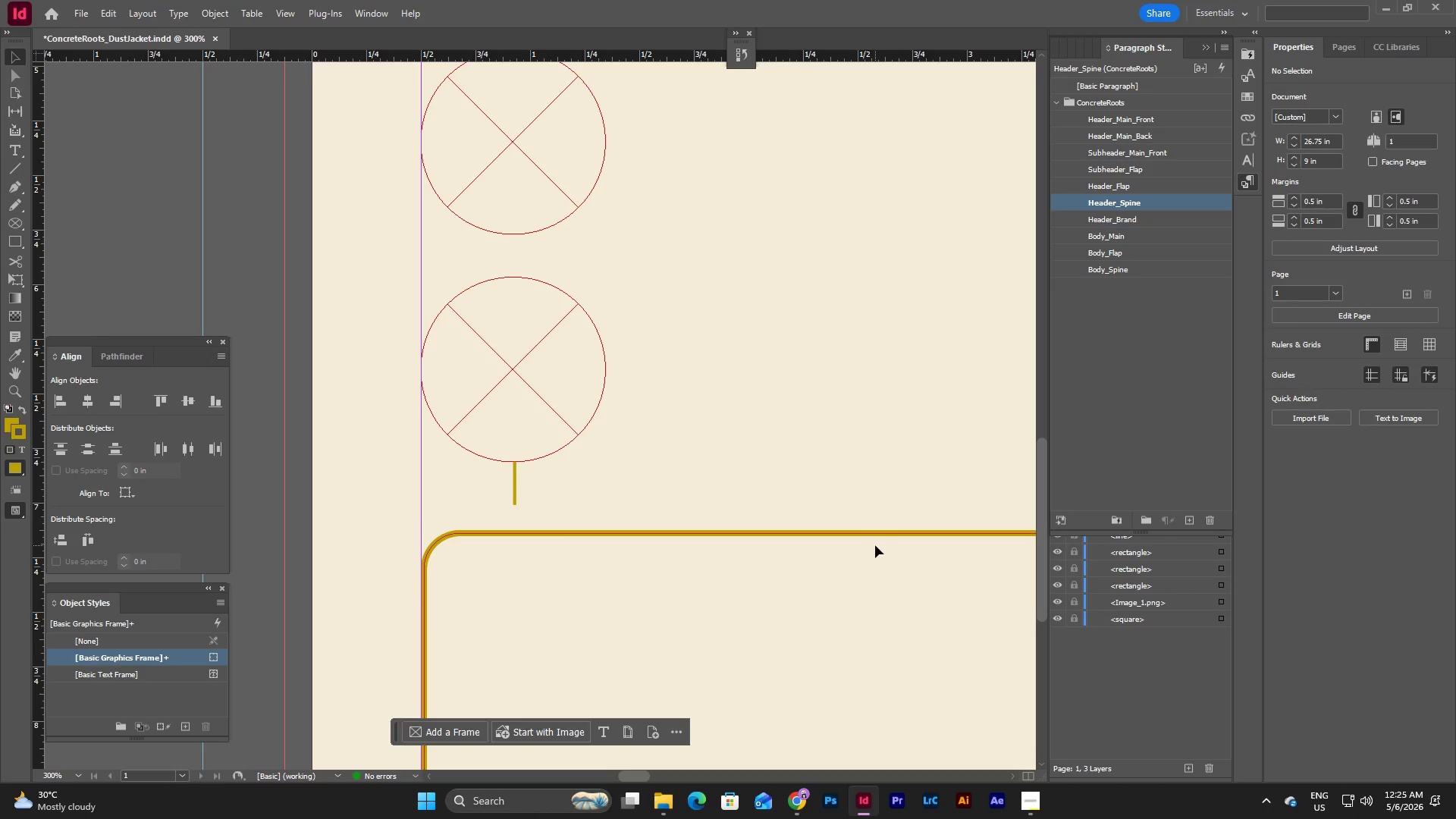 
left_click([883, 535])
 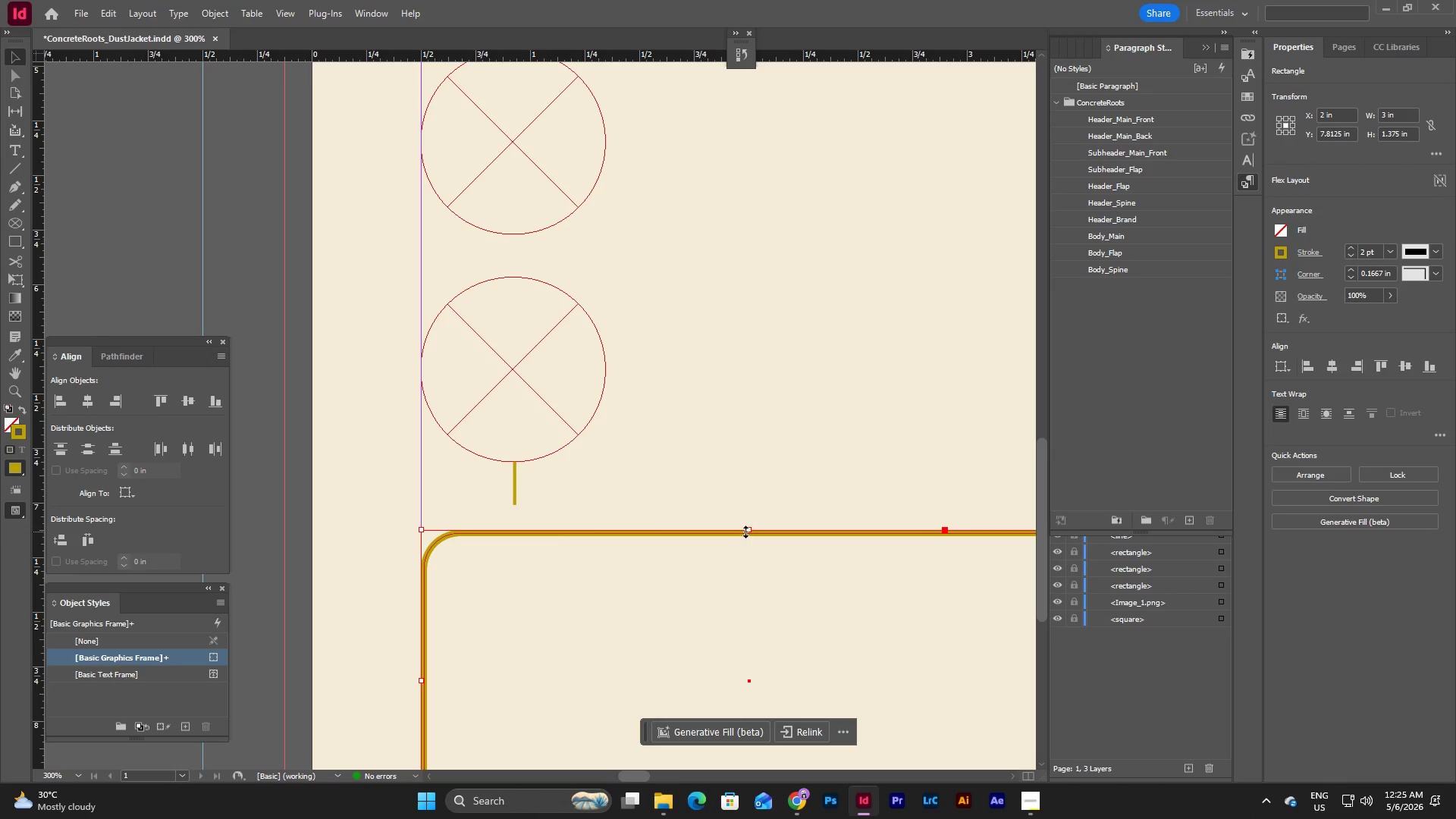 
left_click_drag(start_coordinate=[748, 531], to_coordinate=[751, 504])
 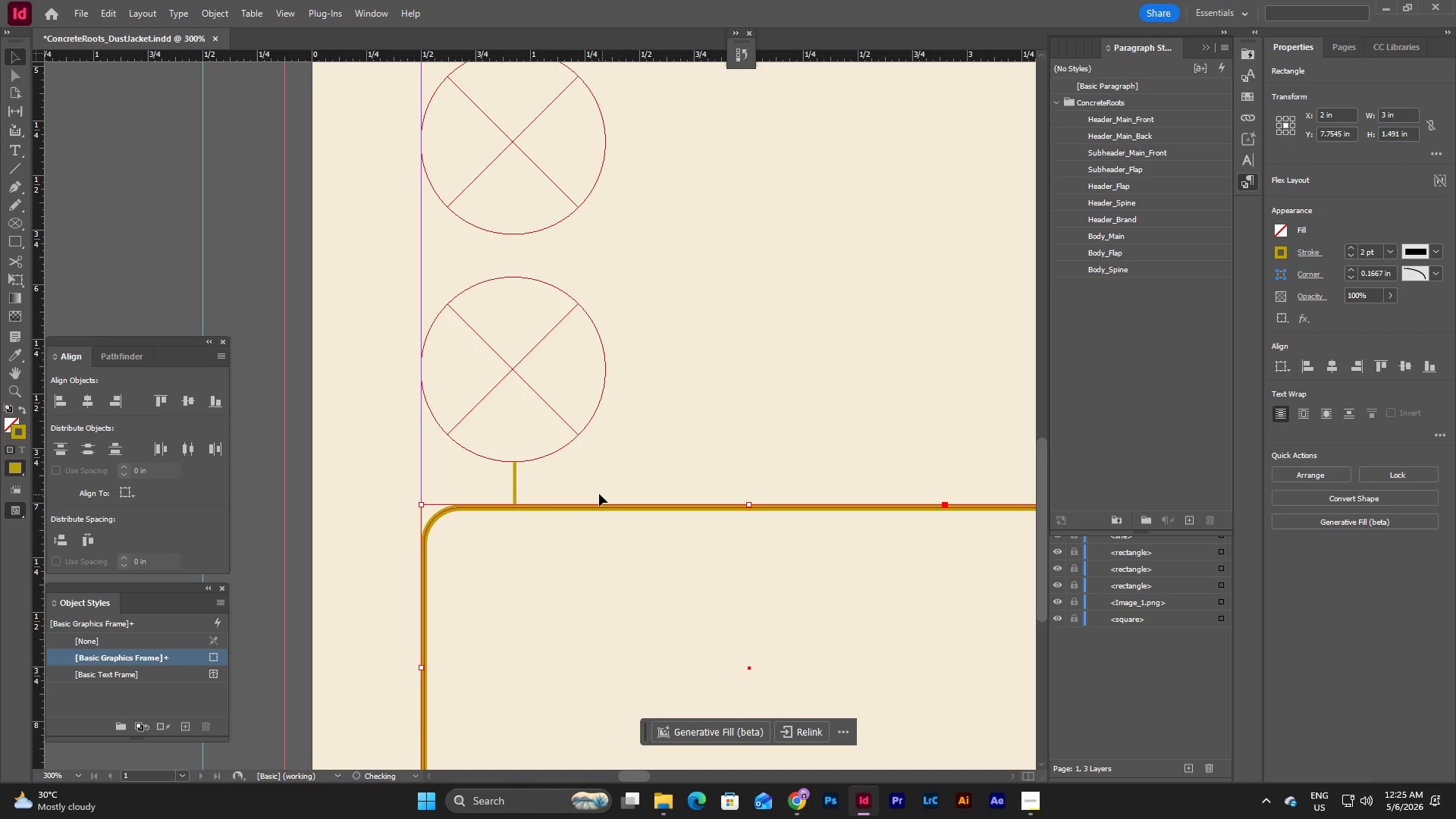 
left_click([596, 491])
 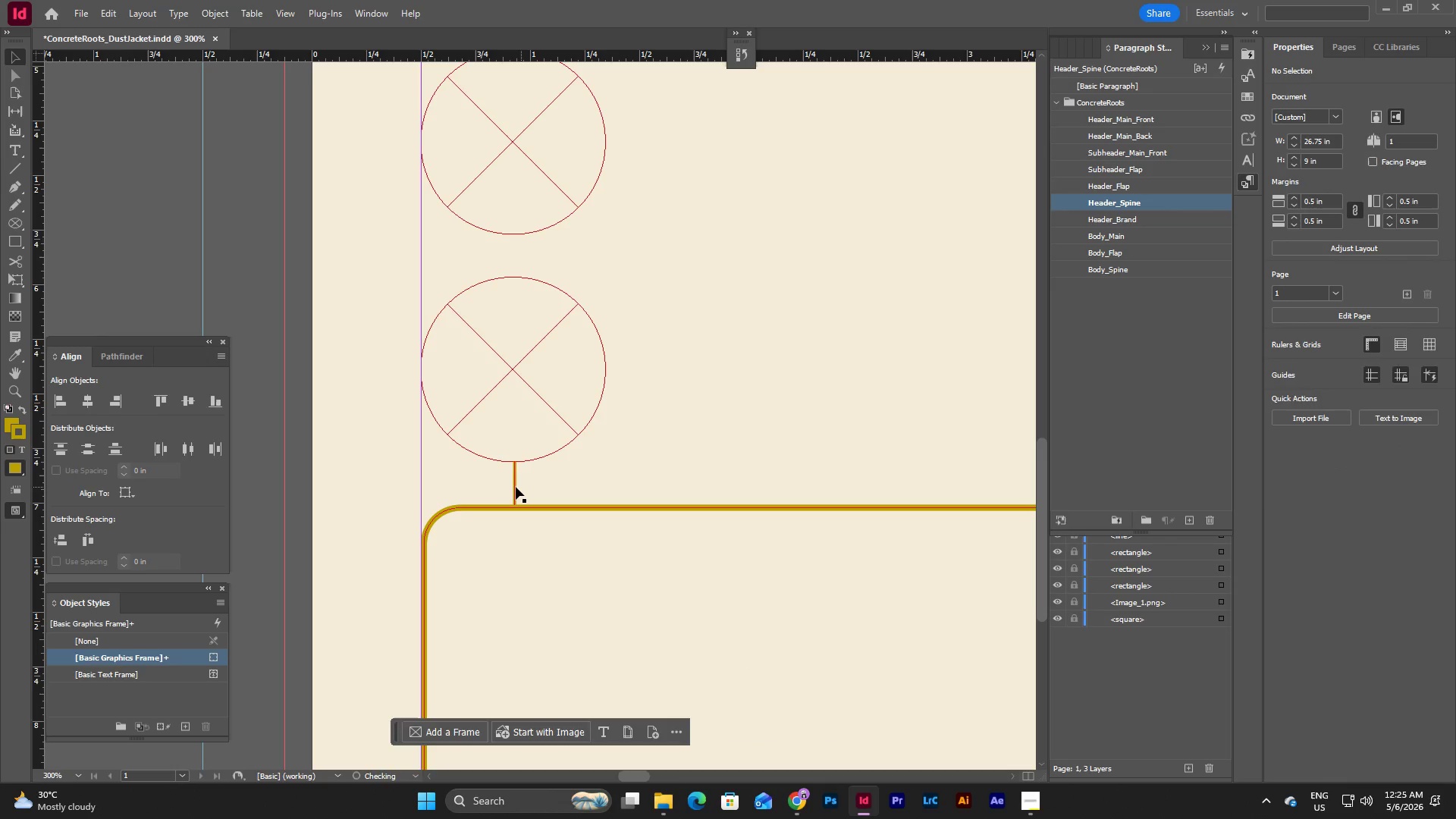 
left_click([516, 487])
 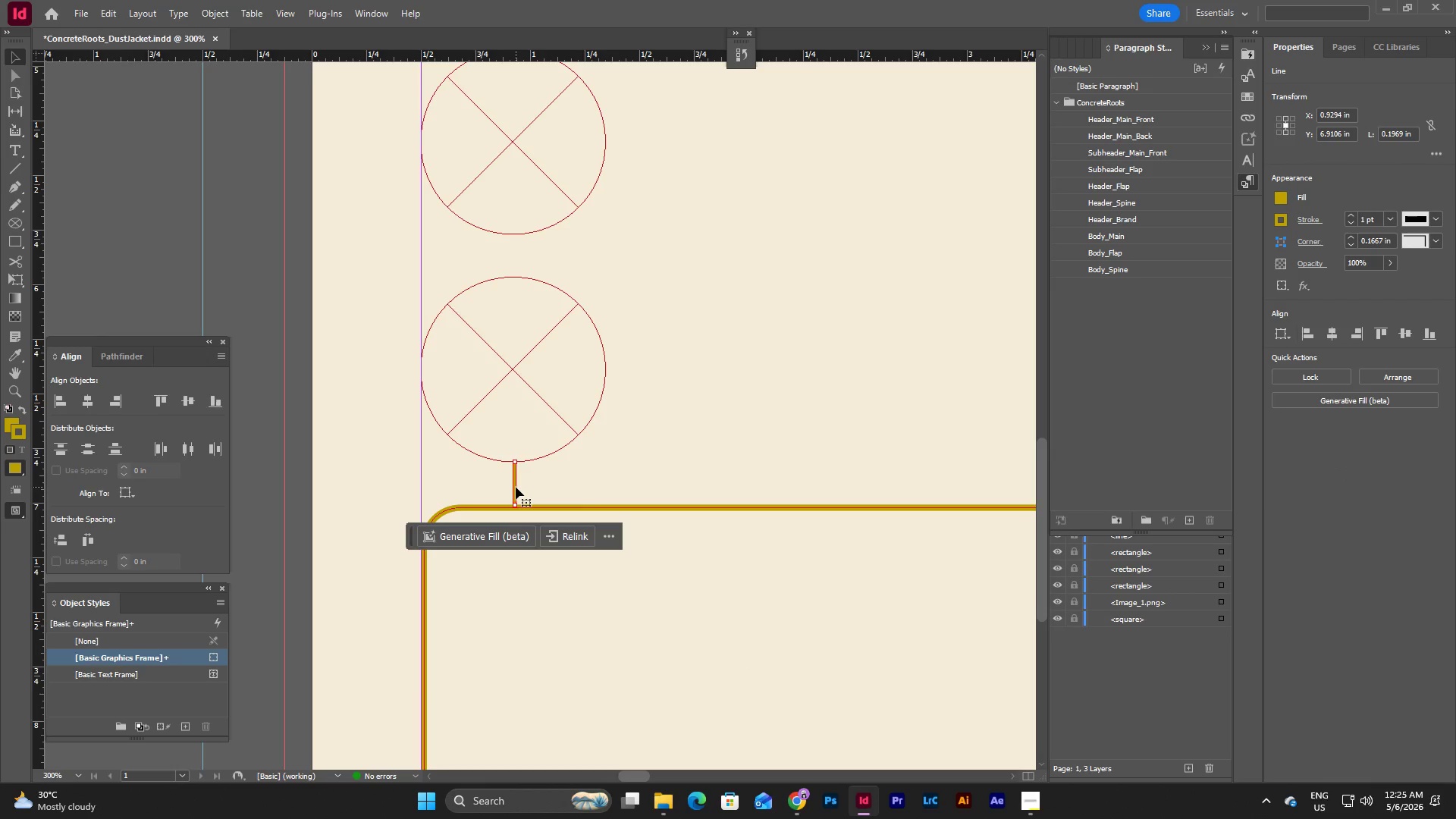 
key(Backspace)
 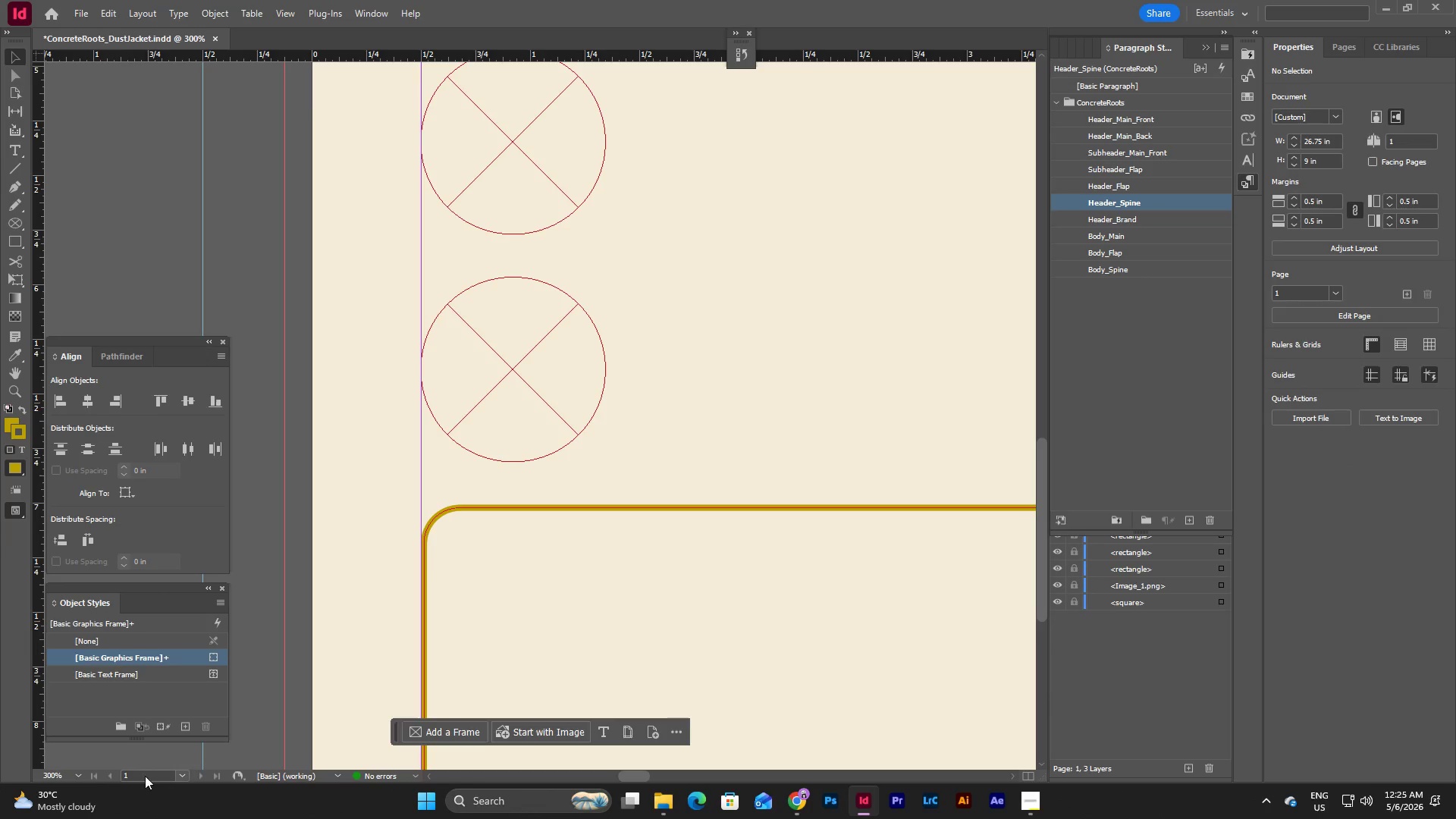 
left_click([76, 774])
 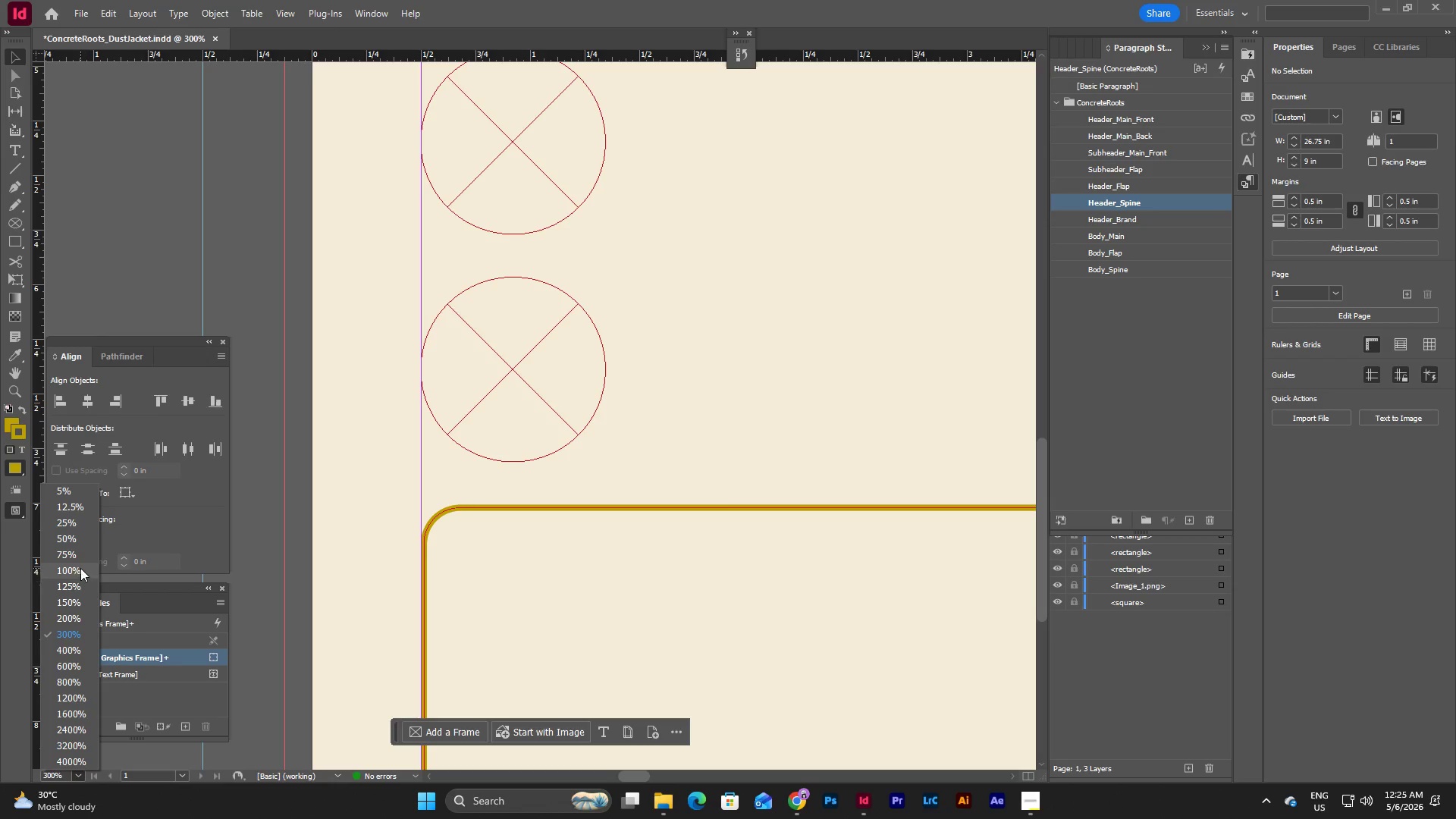 
left_click([80, 568])
 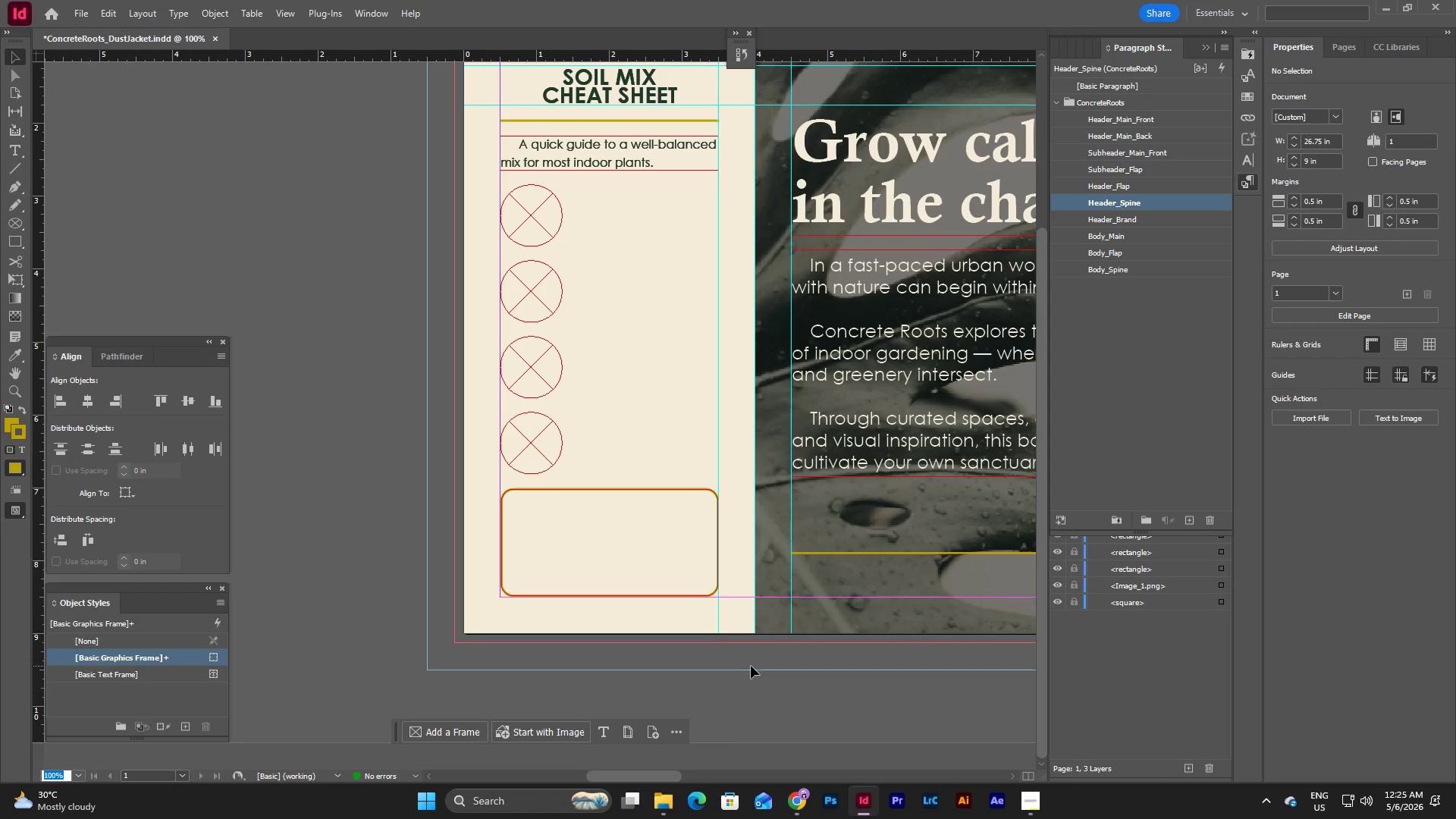 
double_click([766, 695])
 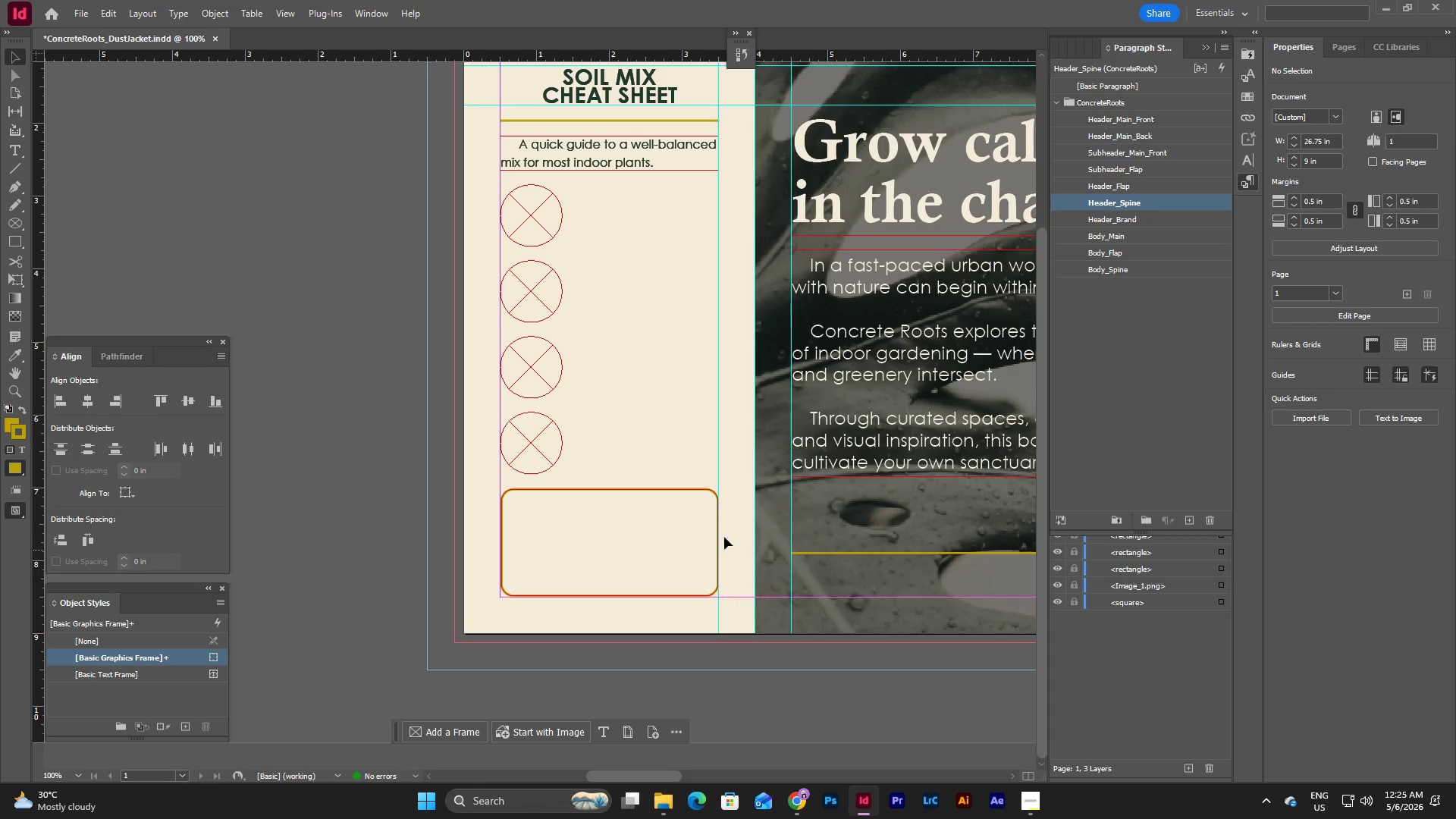 
left_click([739, 464])
 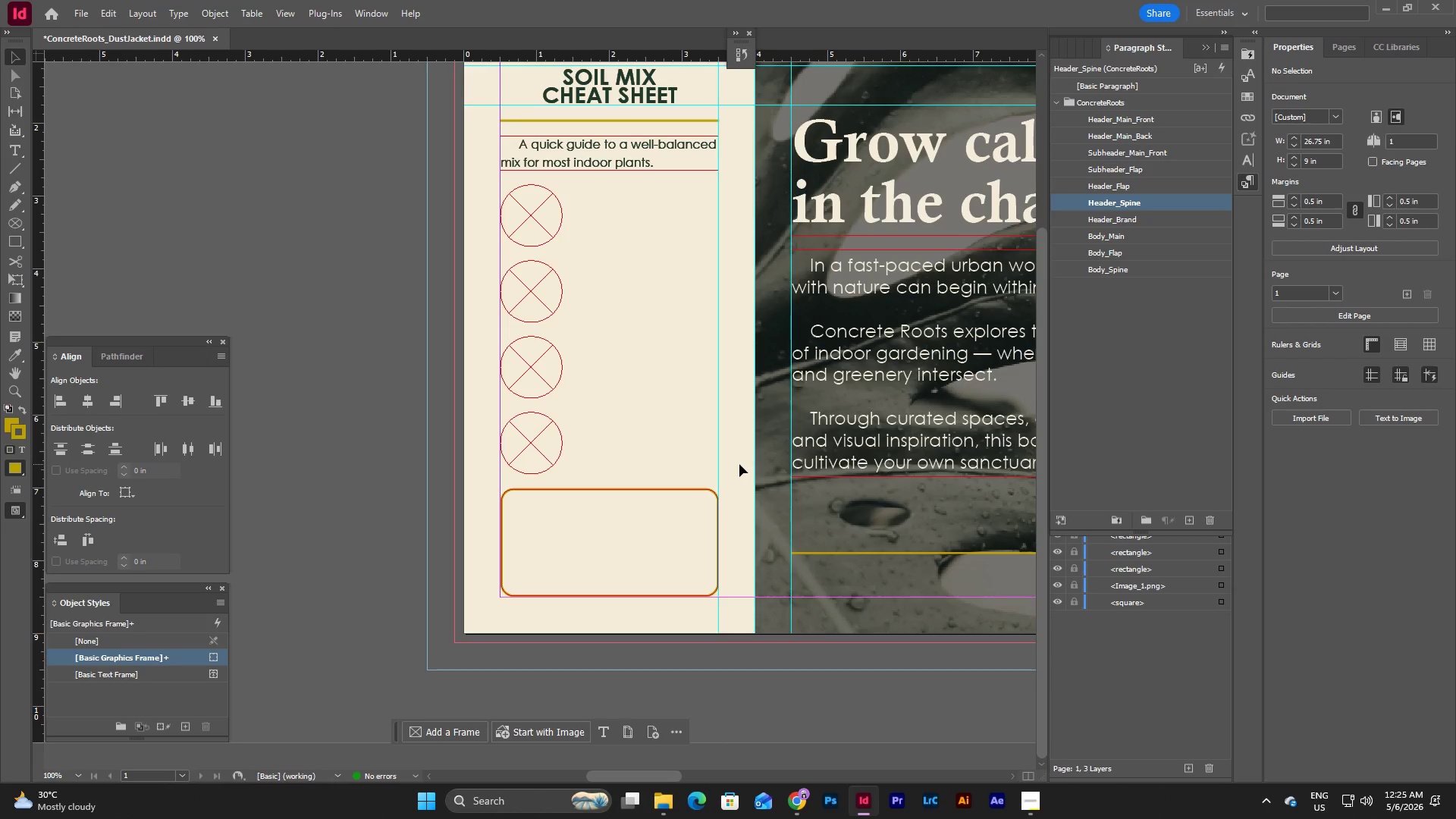 
type(ww)
 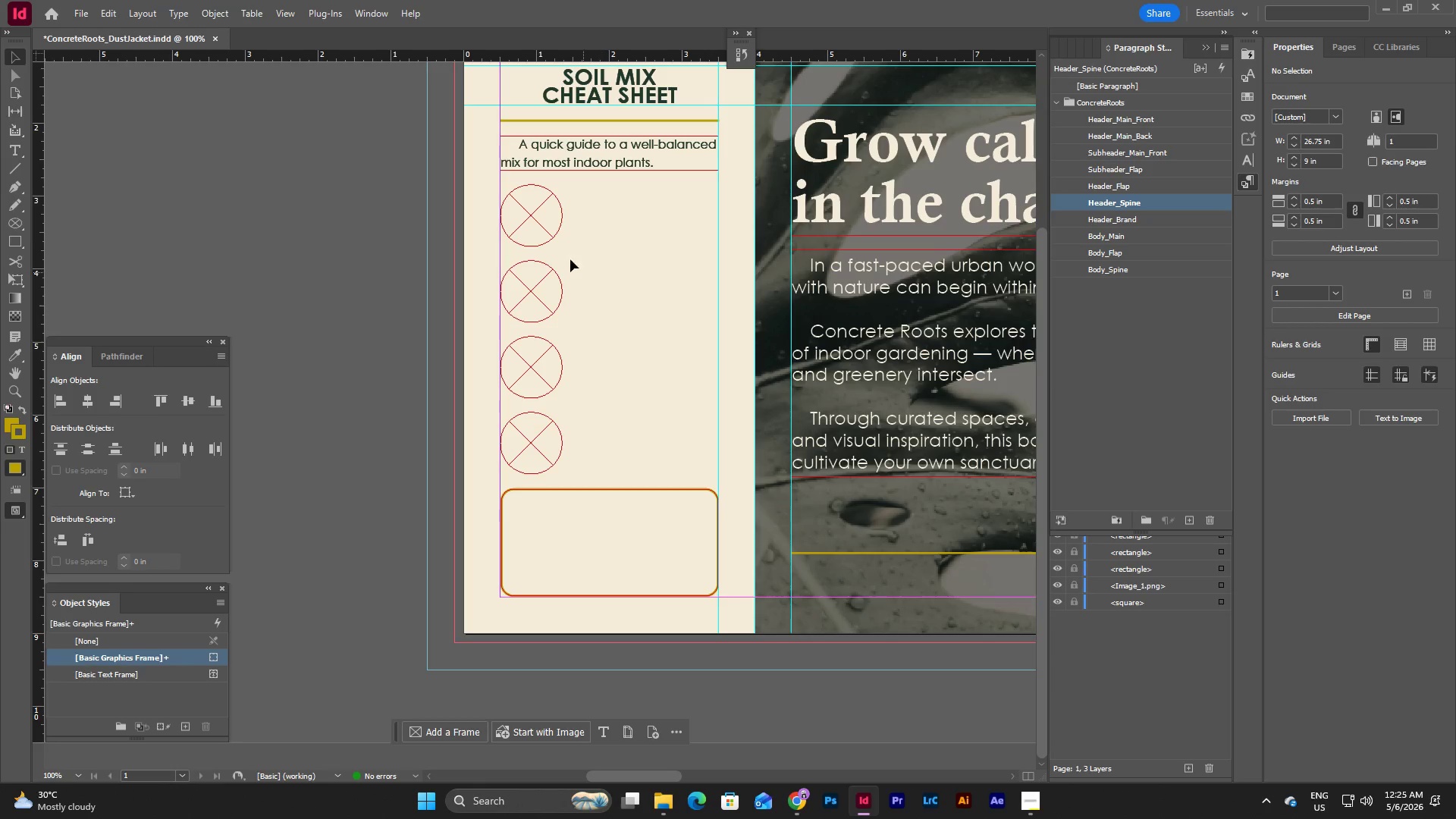 
left_click([549, 228])
 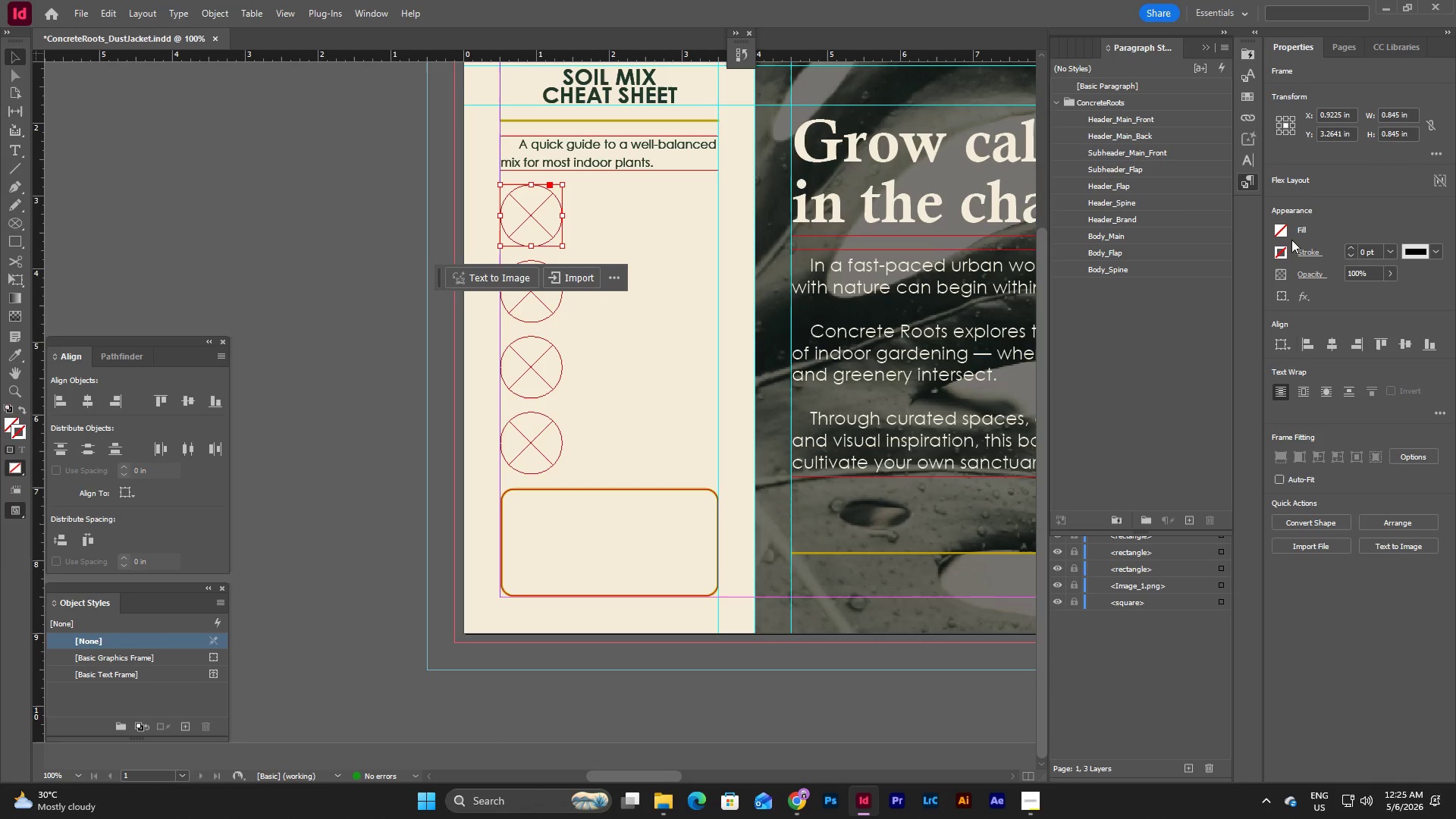 
left_click([1281, 258])
 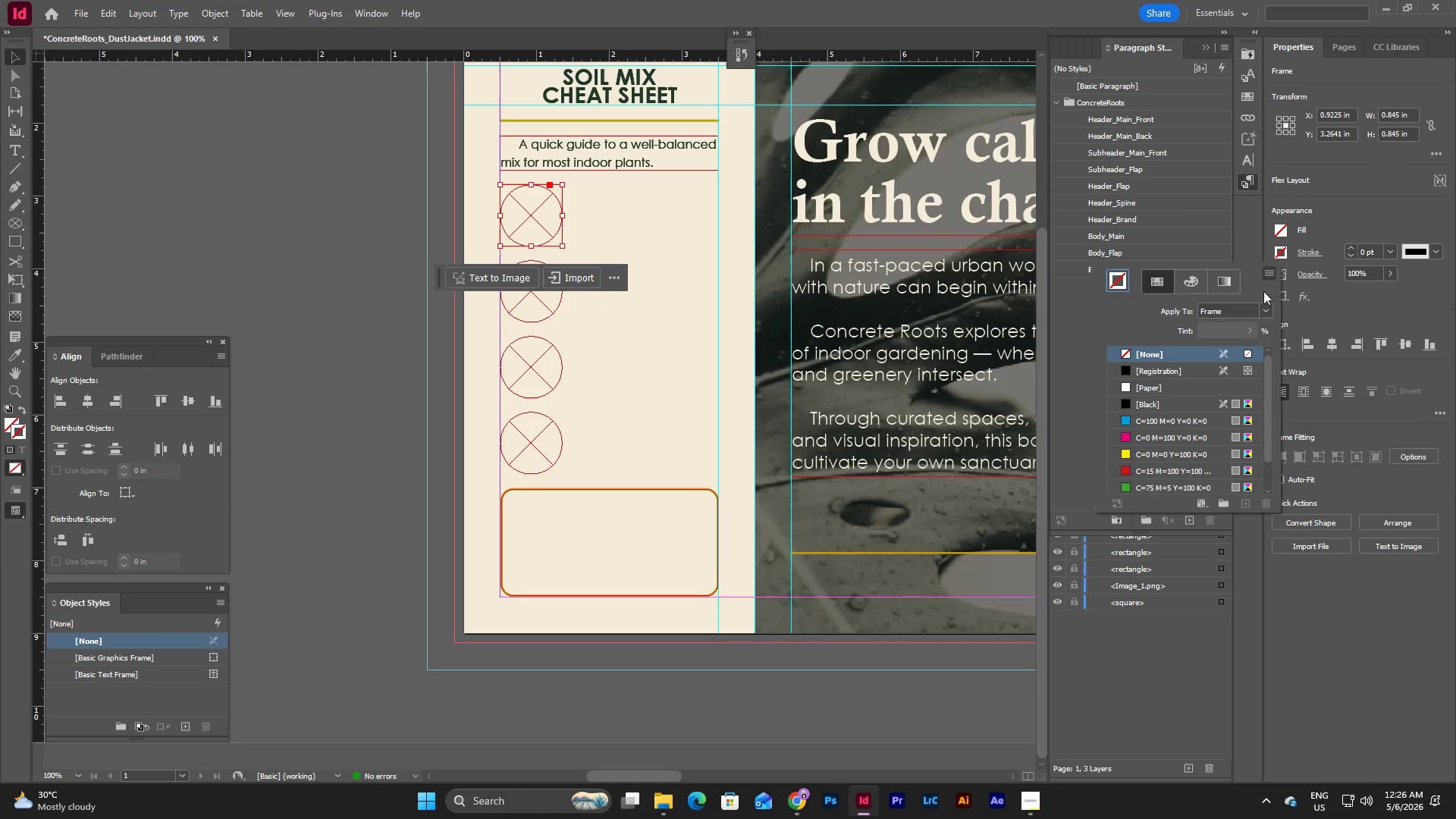 
scroll: coordinate [1160, 443], scroll_direction: down, amount: 4.0
 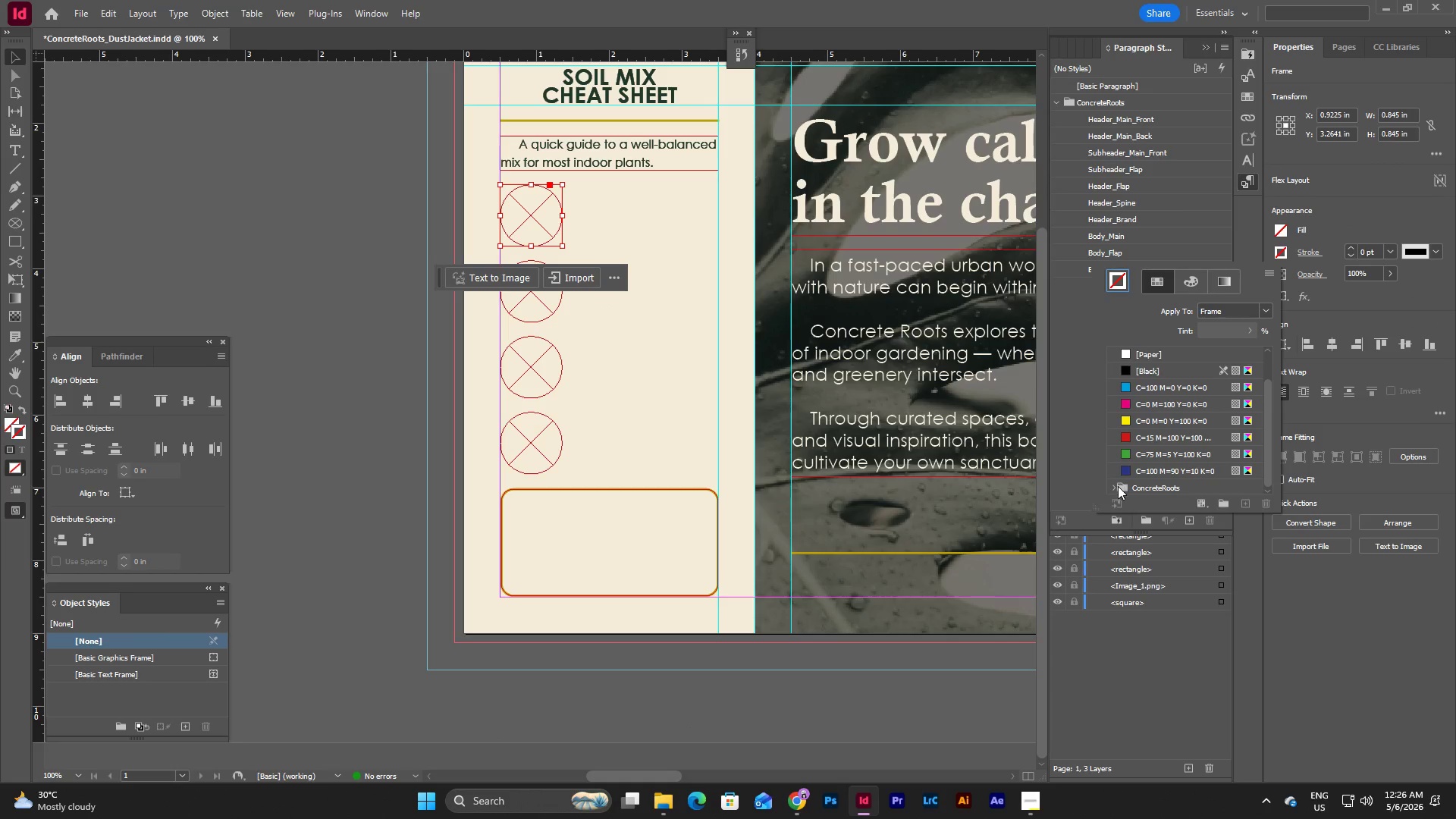 
left_click([1118, 486])
 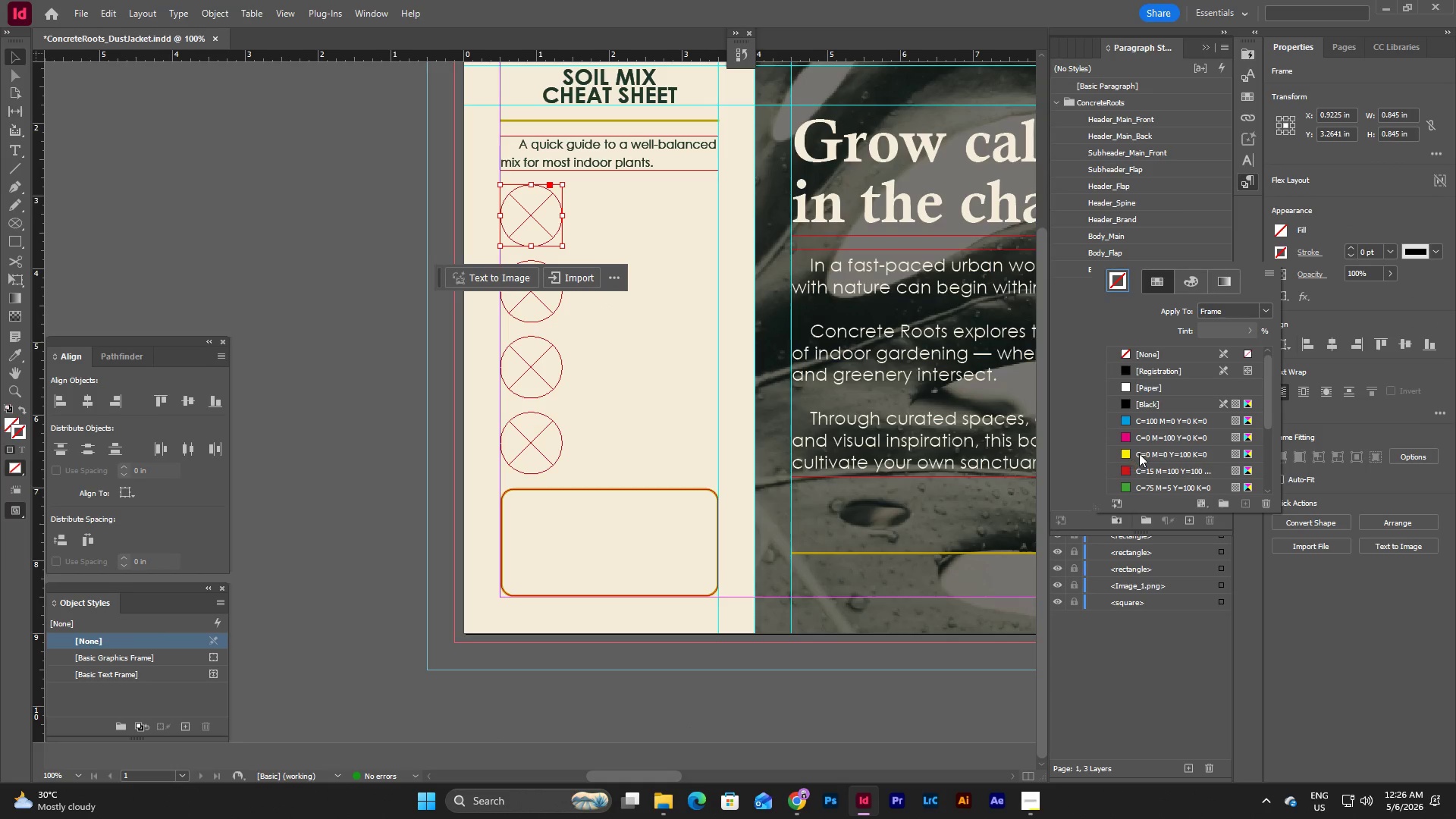 
scroll: coordinate [1158, 433], scroll_direction: down, amount: 11.0
 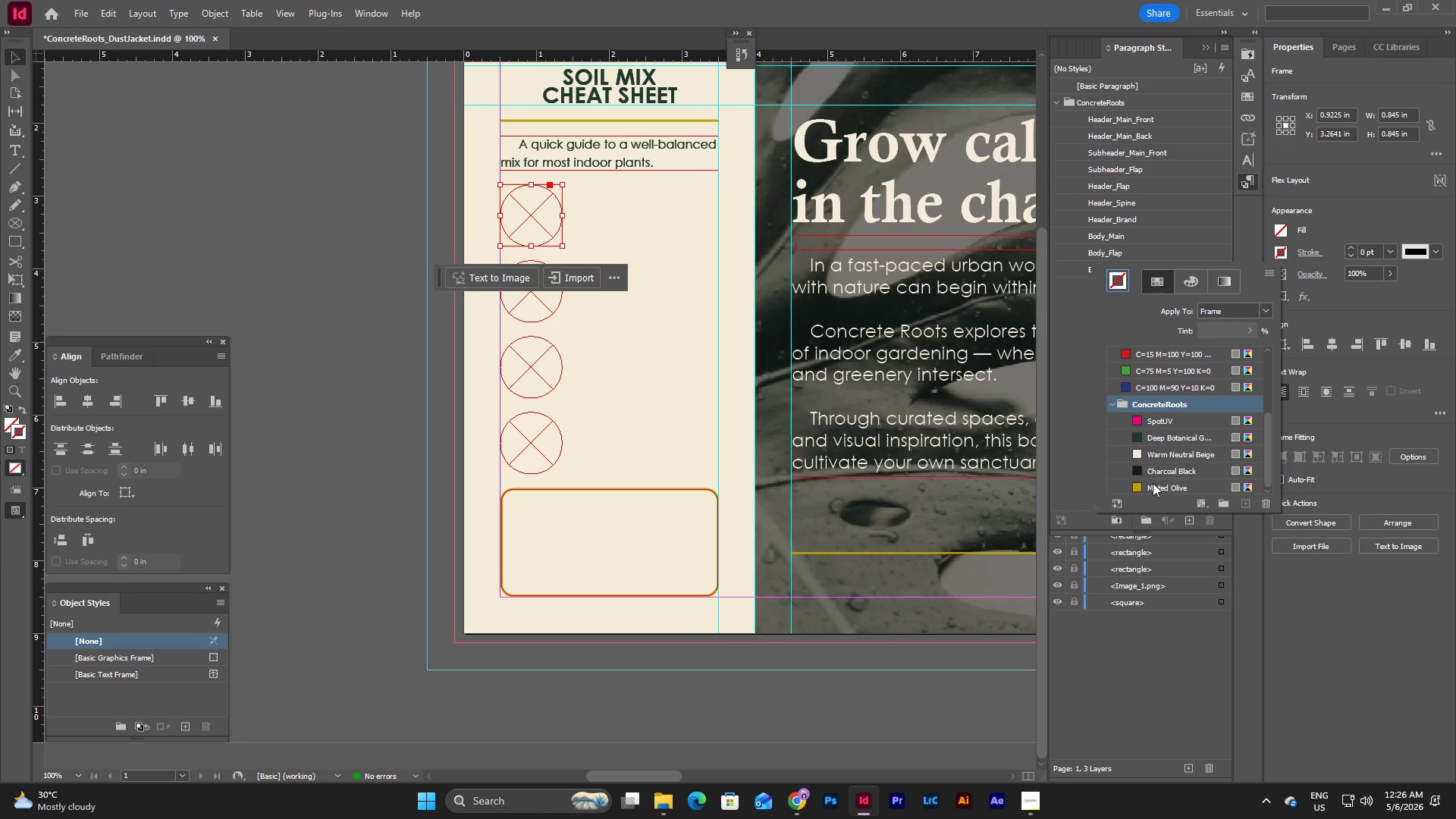 
left_click([1153, 484])
 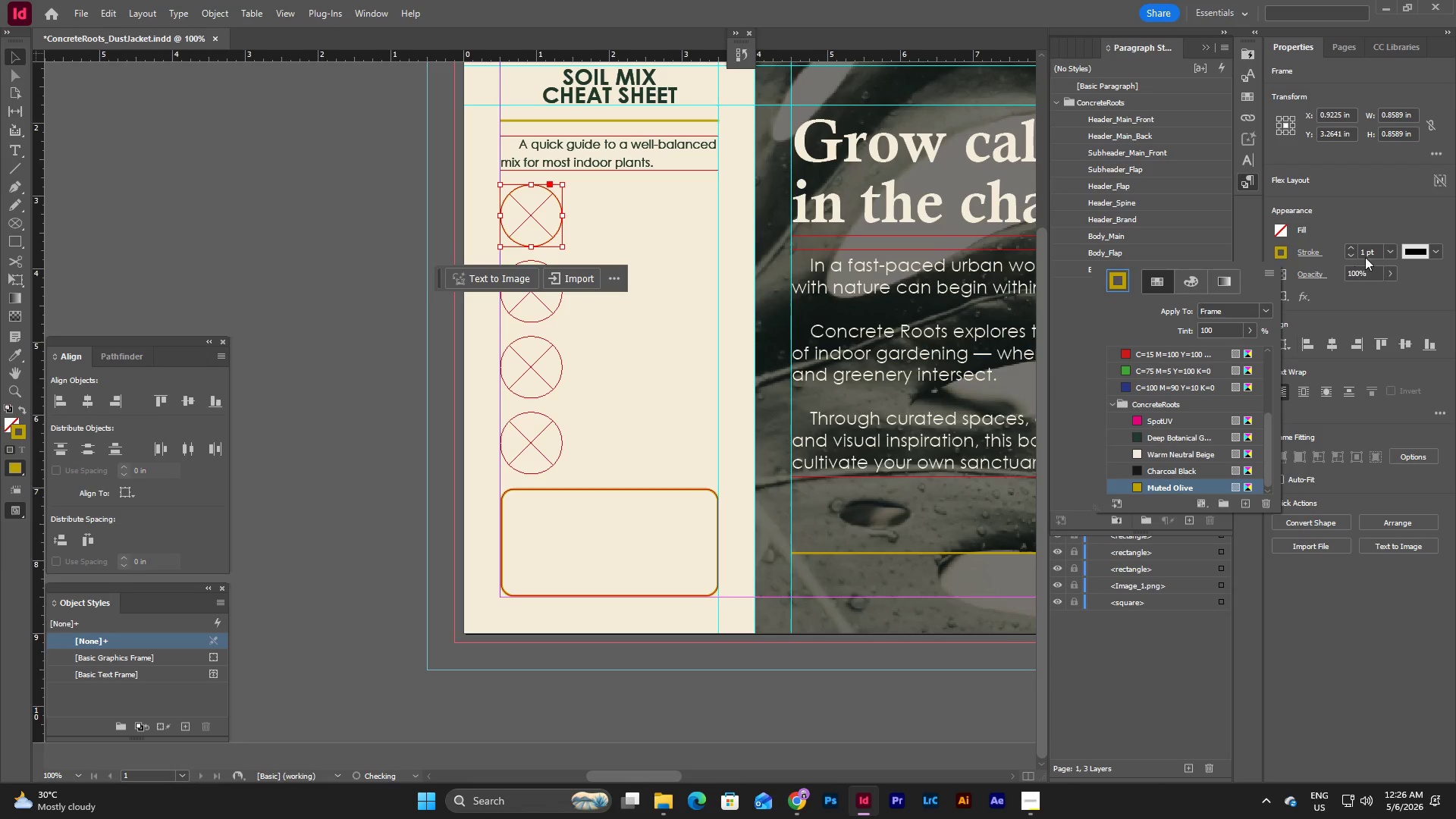 
left_click([1373, 250])
 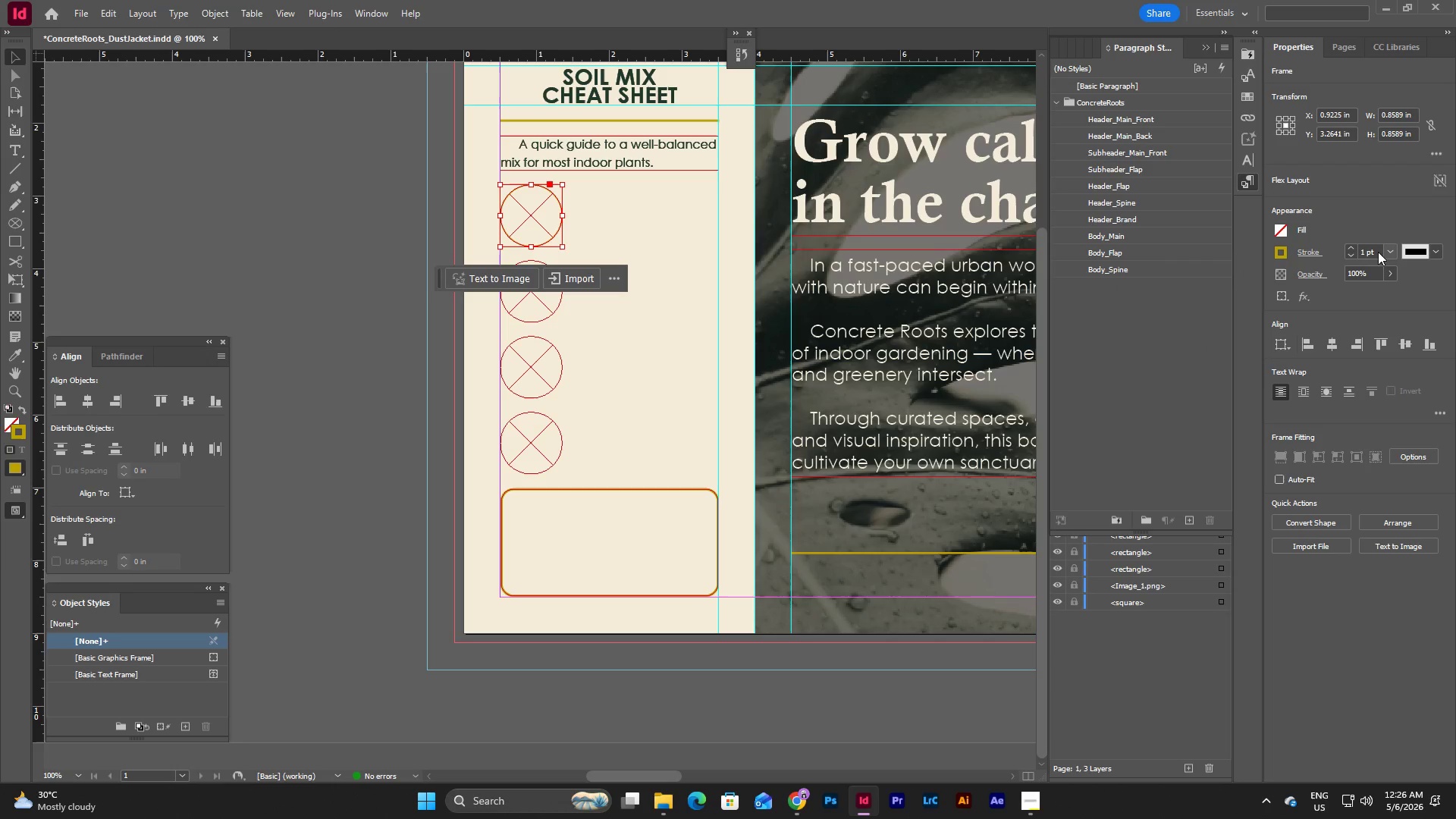 
triple_click([1378, 252])
 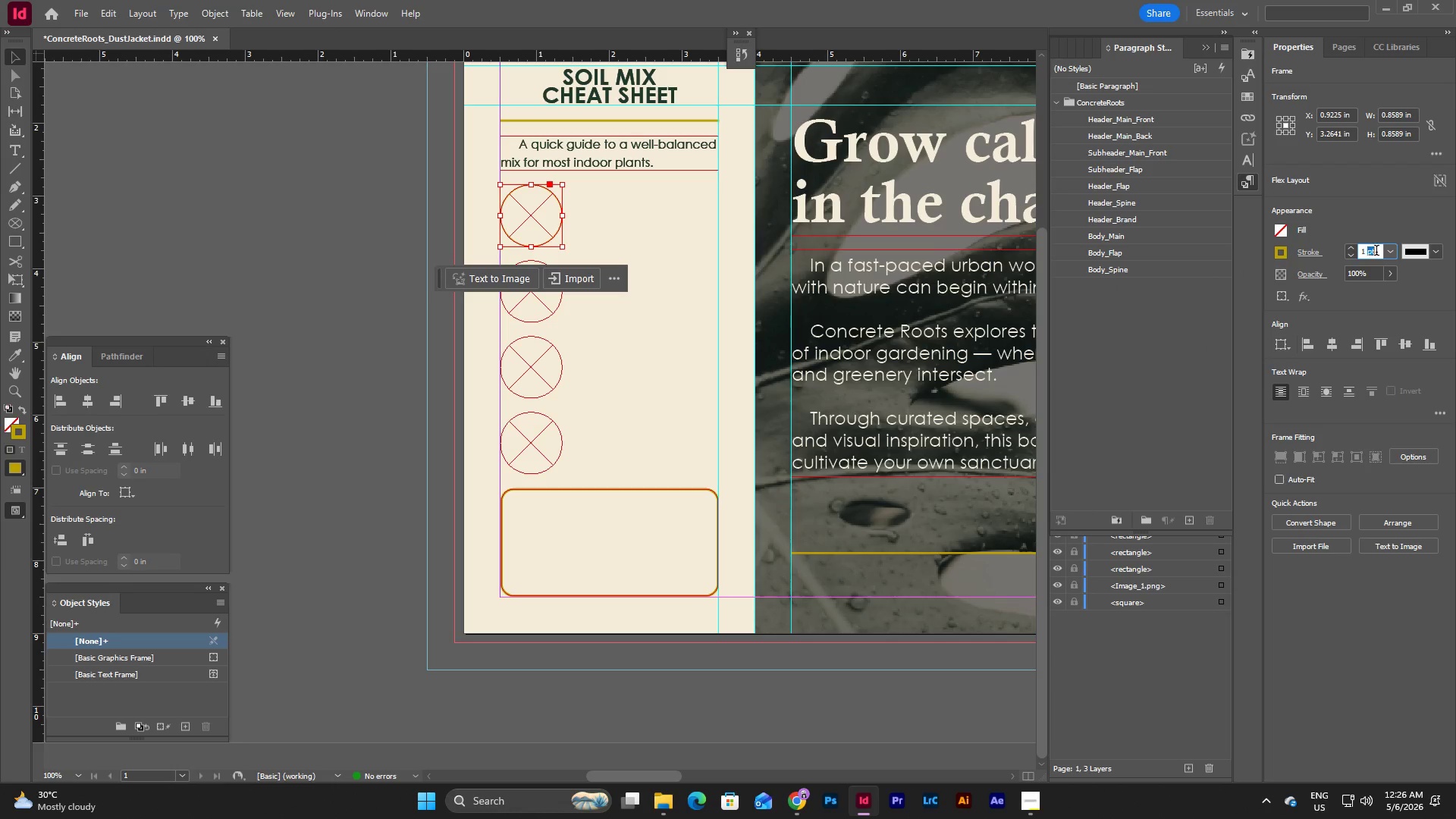 
left_click_drag(start_coordinate=[1378, 252], to_coordinate=[1327, 251])
 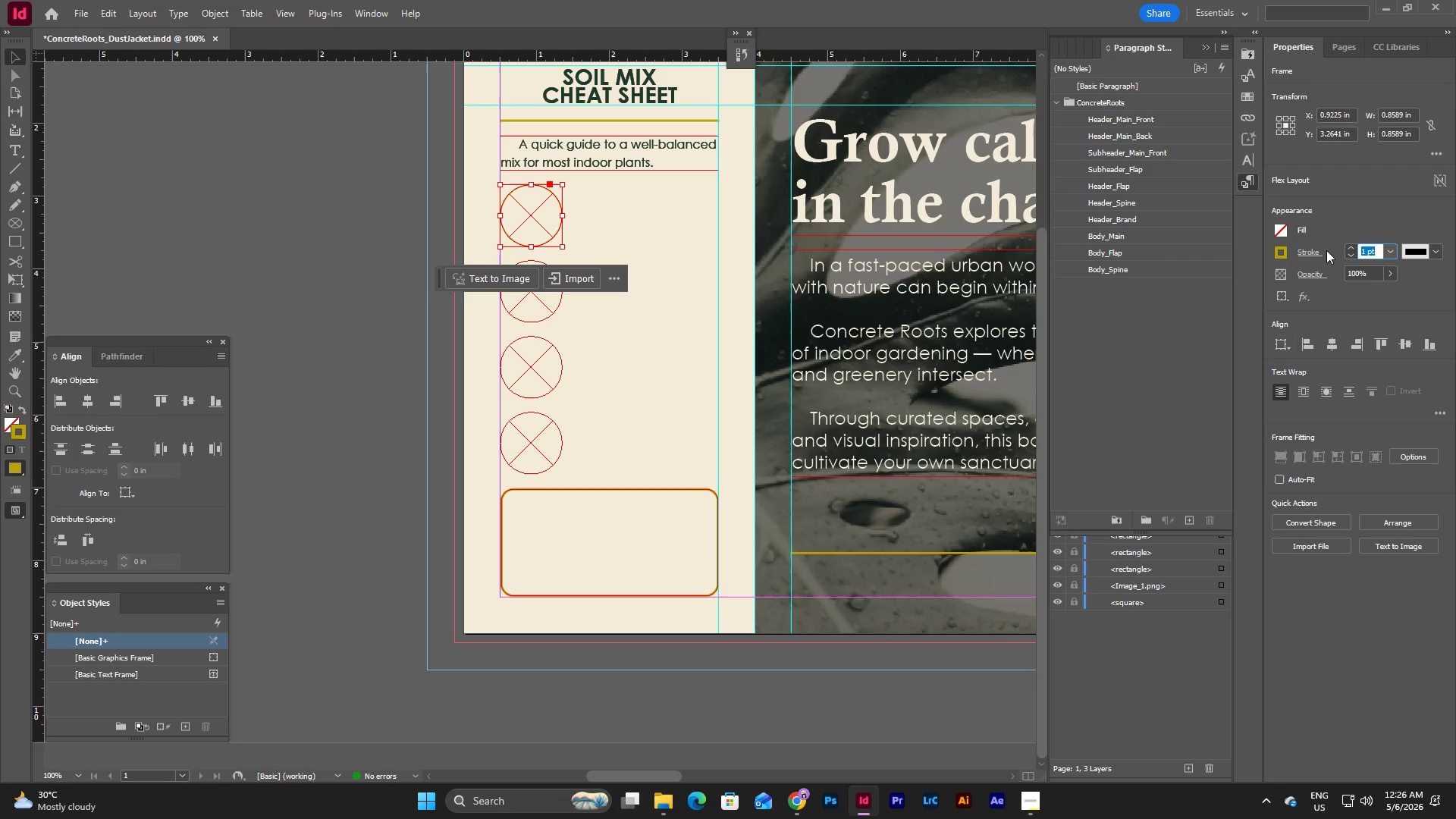 
key(Numpad2)
 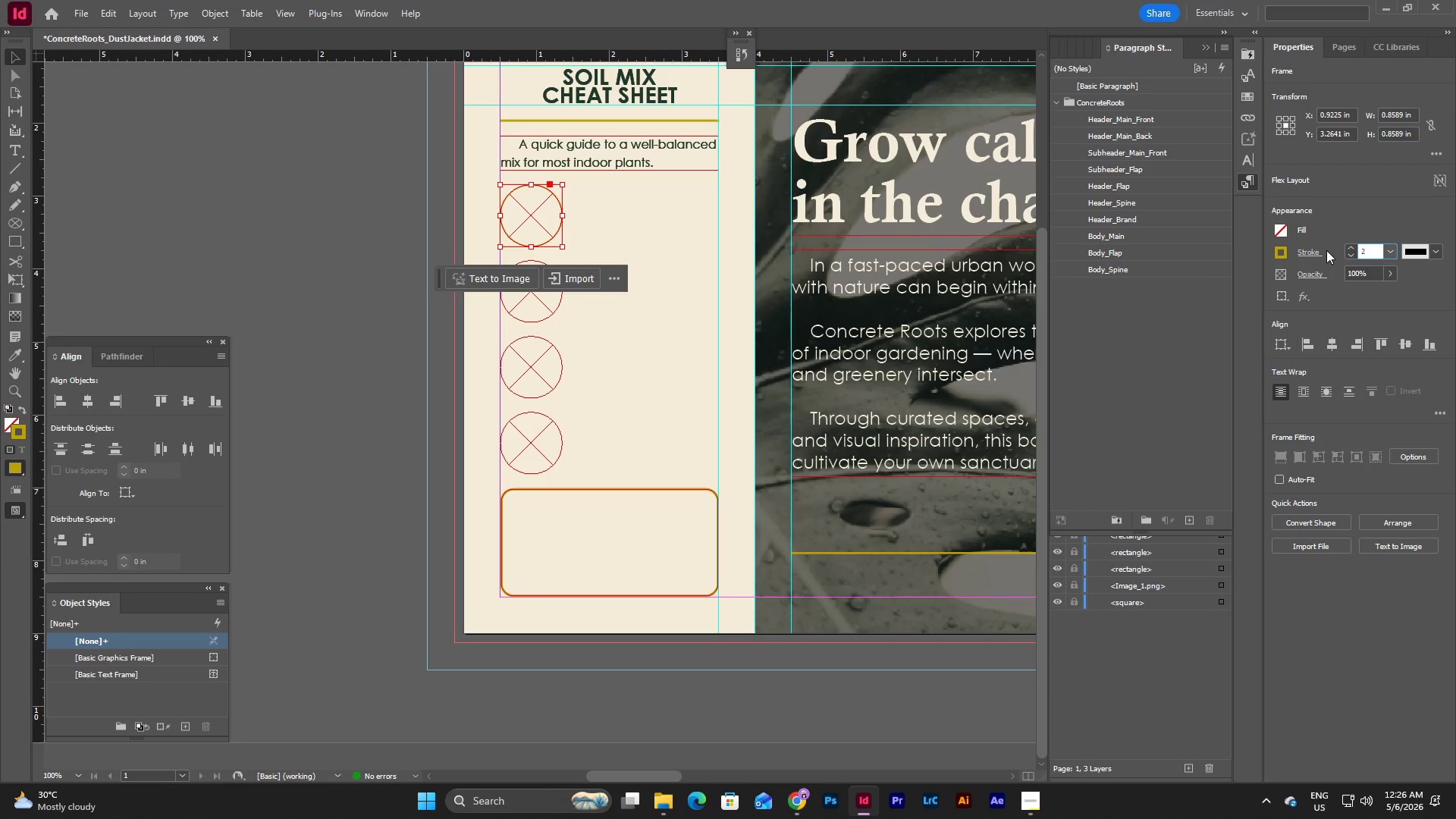 
key(NumpadEnter)
 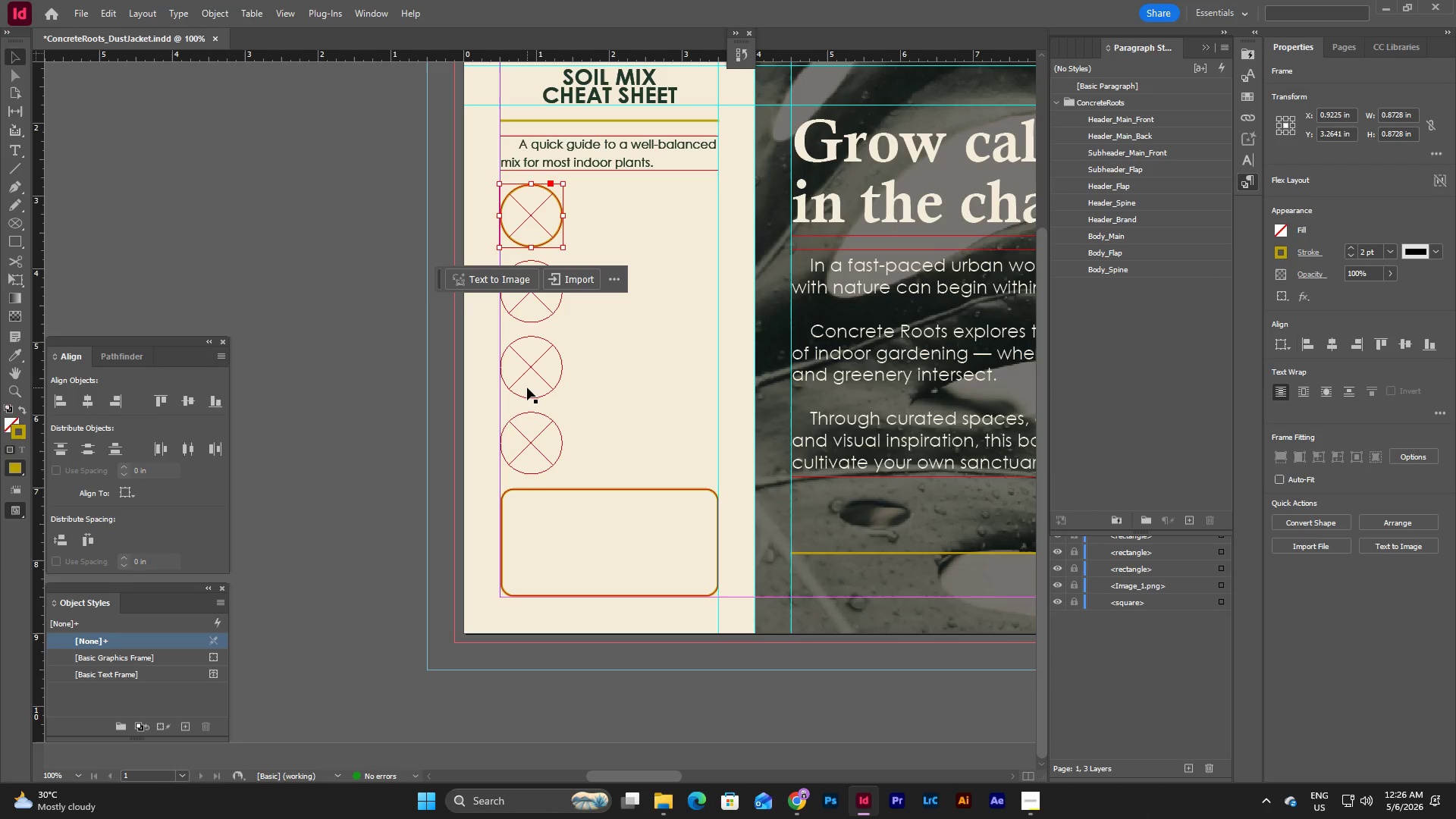 
left_click([642, 341])
 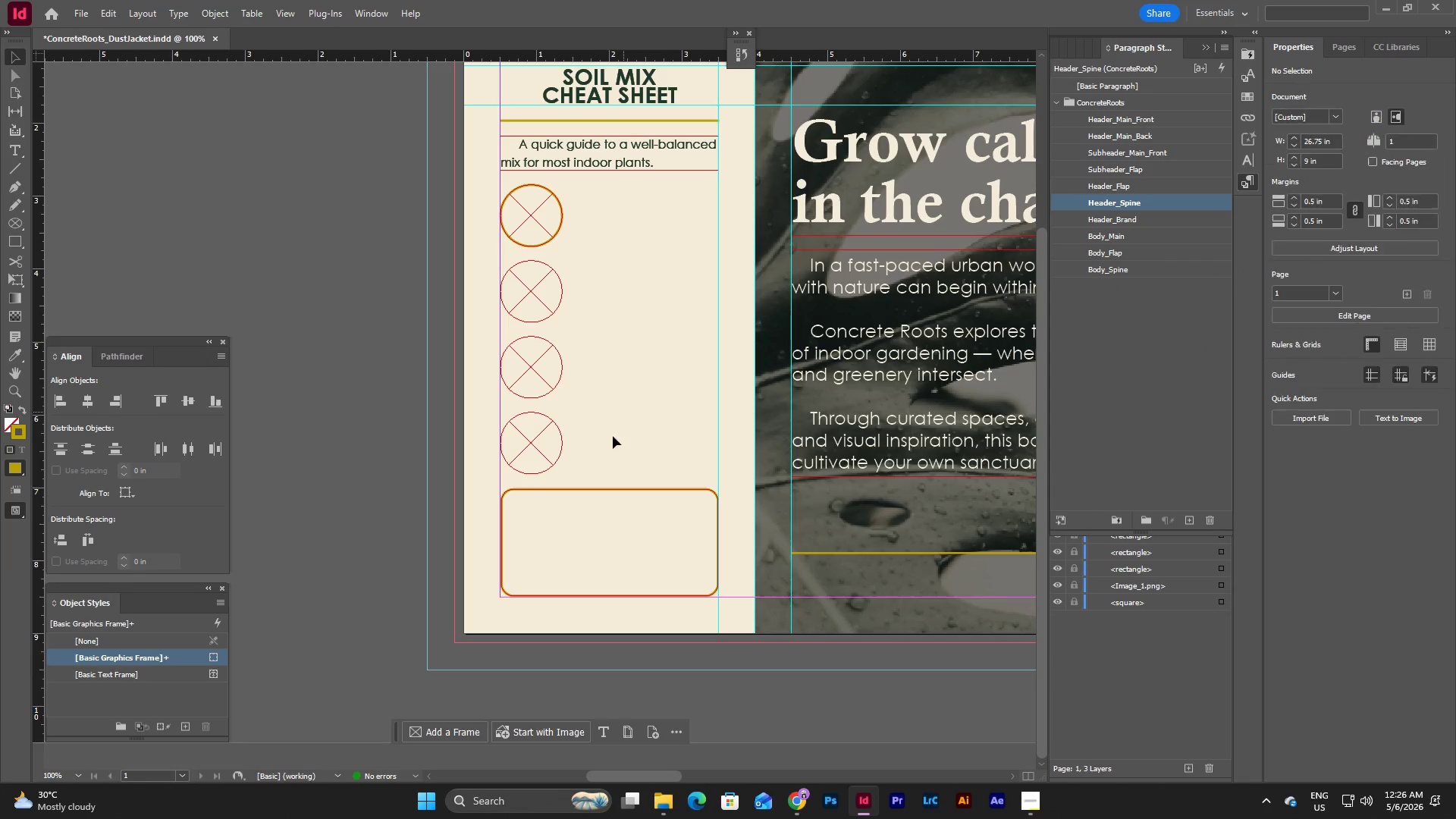 
left_click_drag(start_coordinate=[601, 457], to_coordinate=[526, 282])
 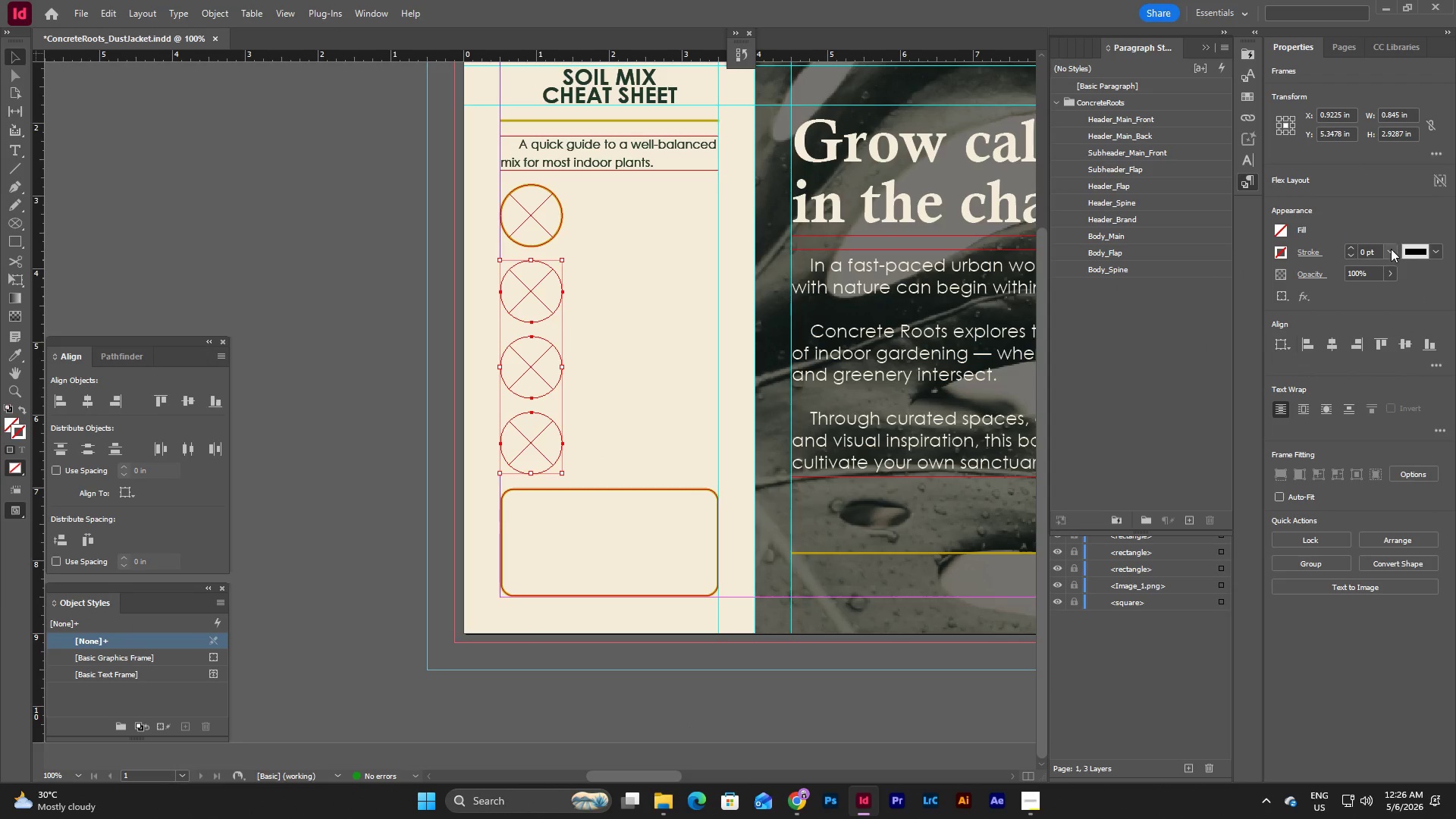 
left_click([1283, 249])
 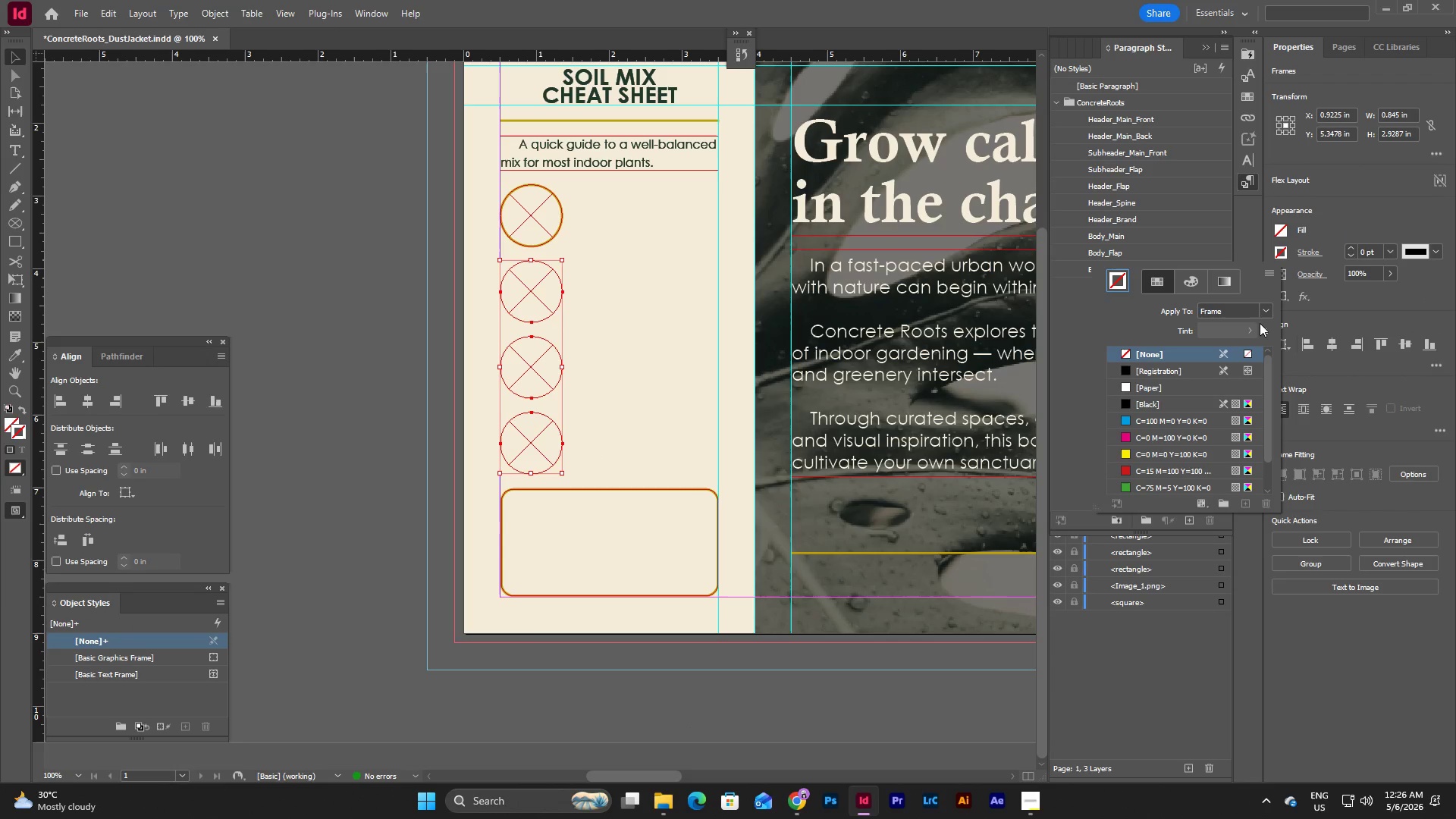 
scroll: coordinate [1223, 378], scroll_direction: down, amount: 5.0
 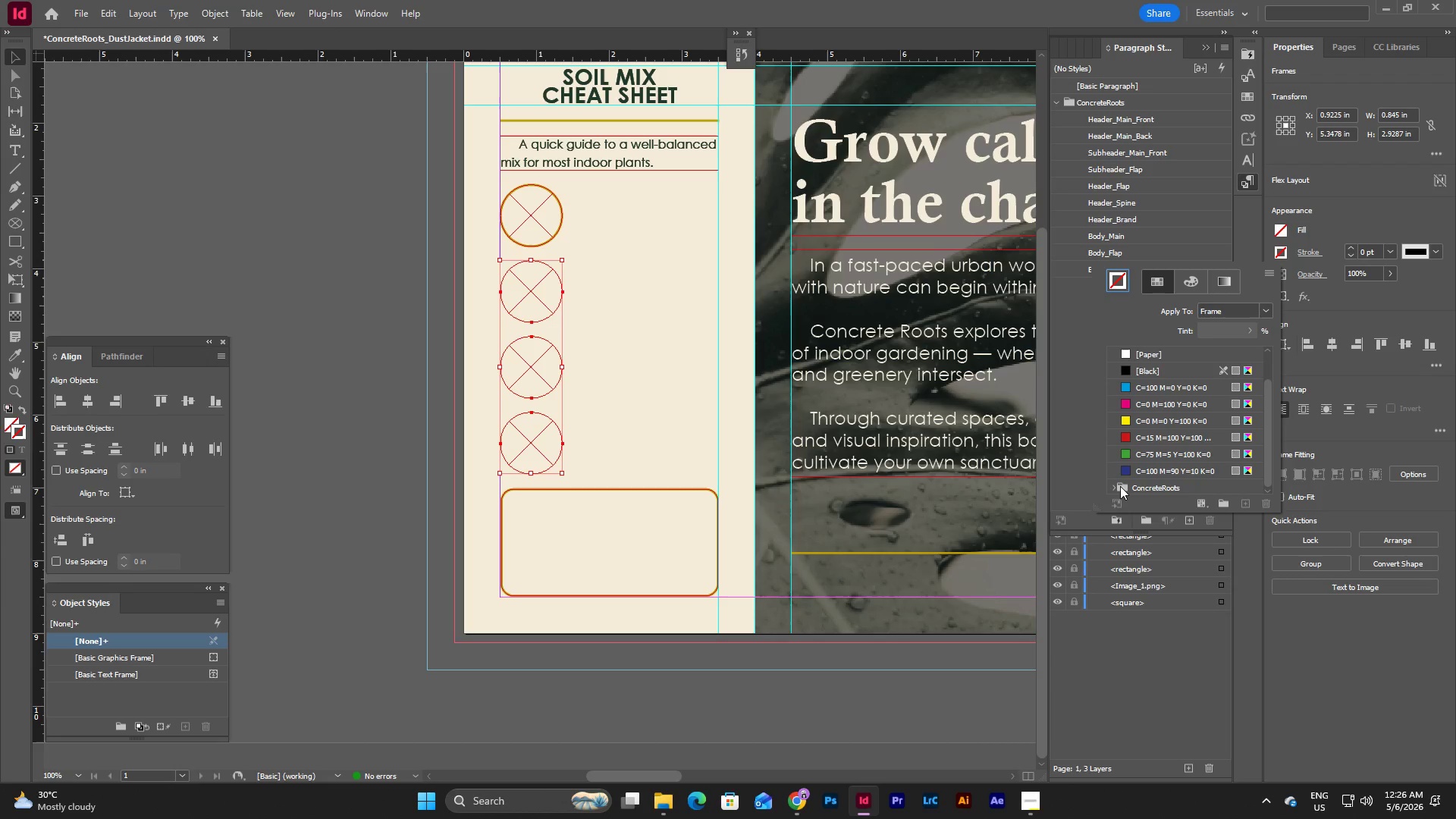 
left_click([1116, 487])
 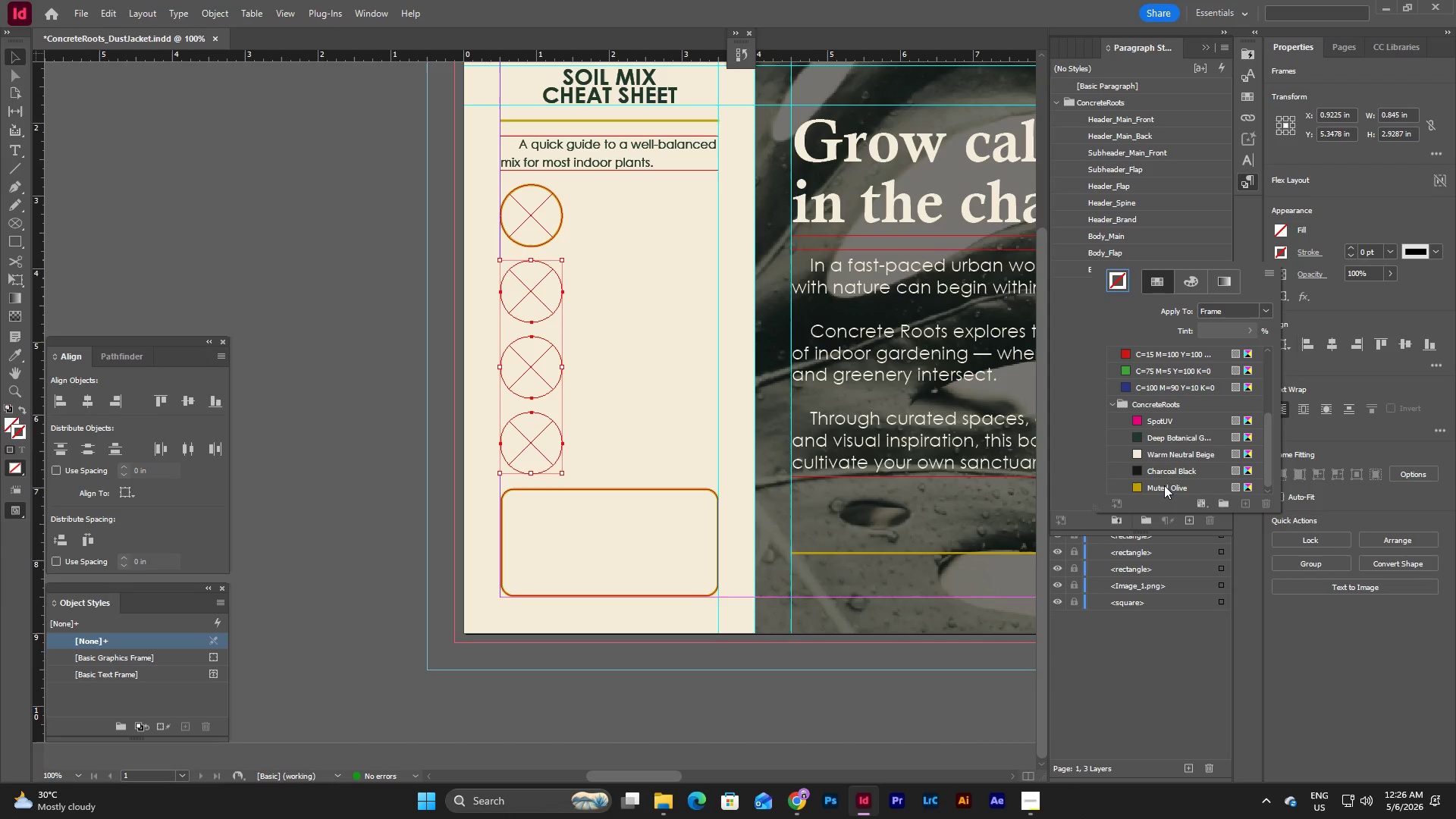 
left_click([1164, 486])
 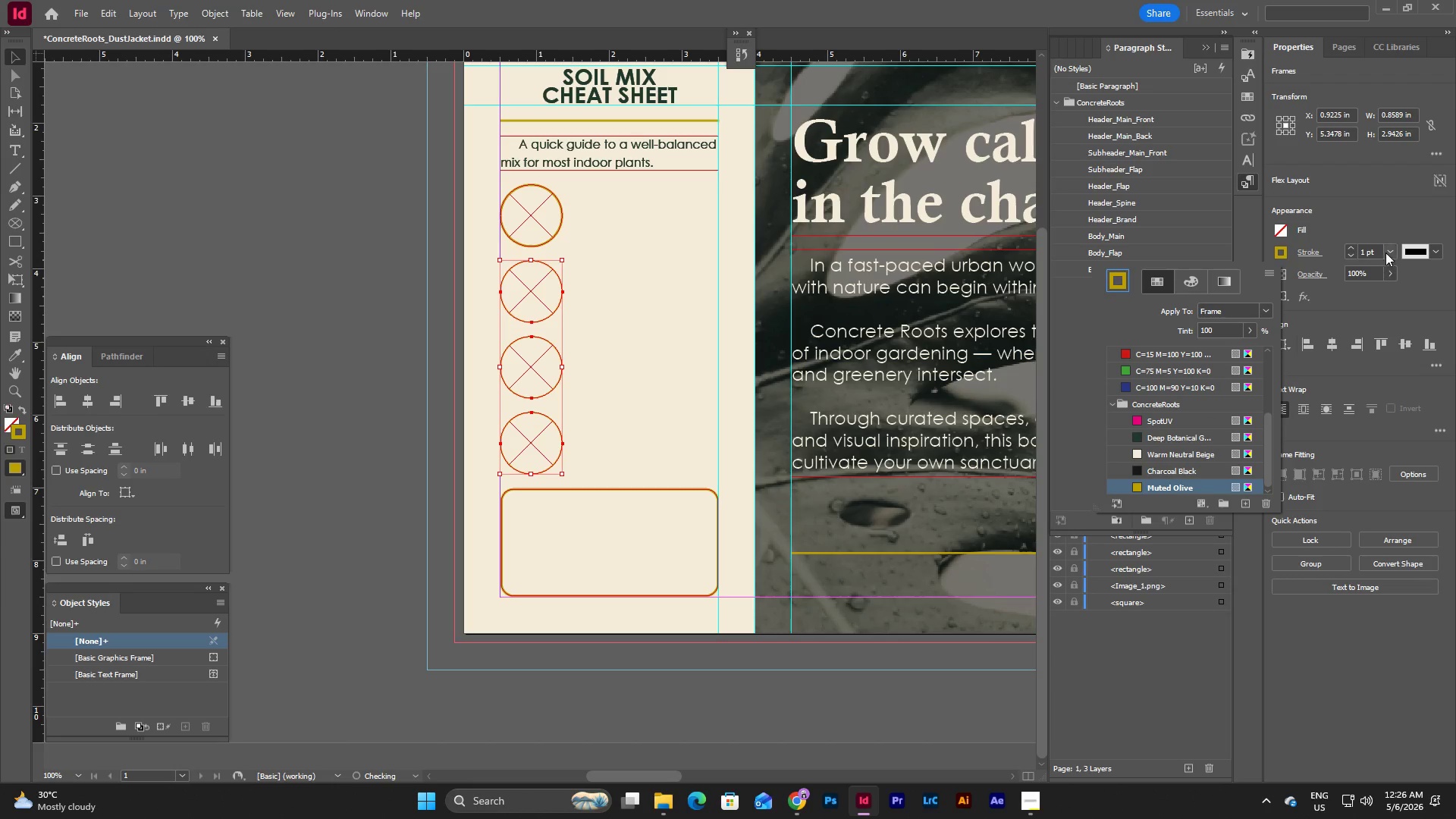 
left_click([1374, 249])
 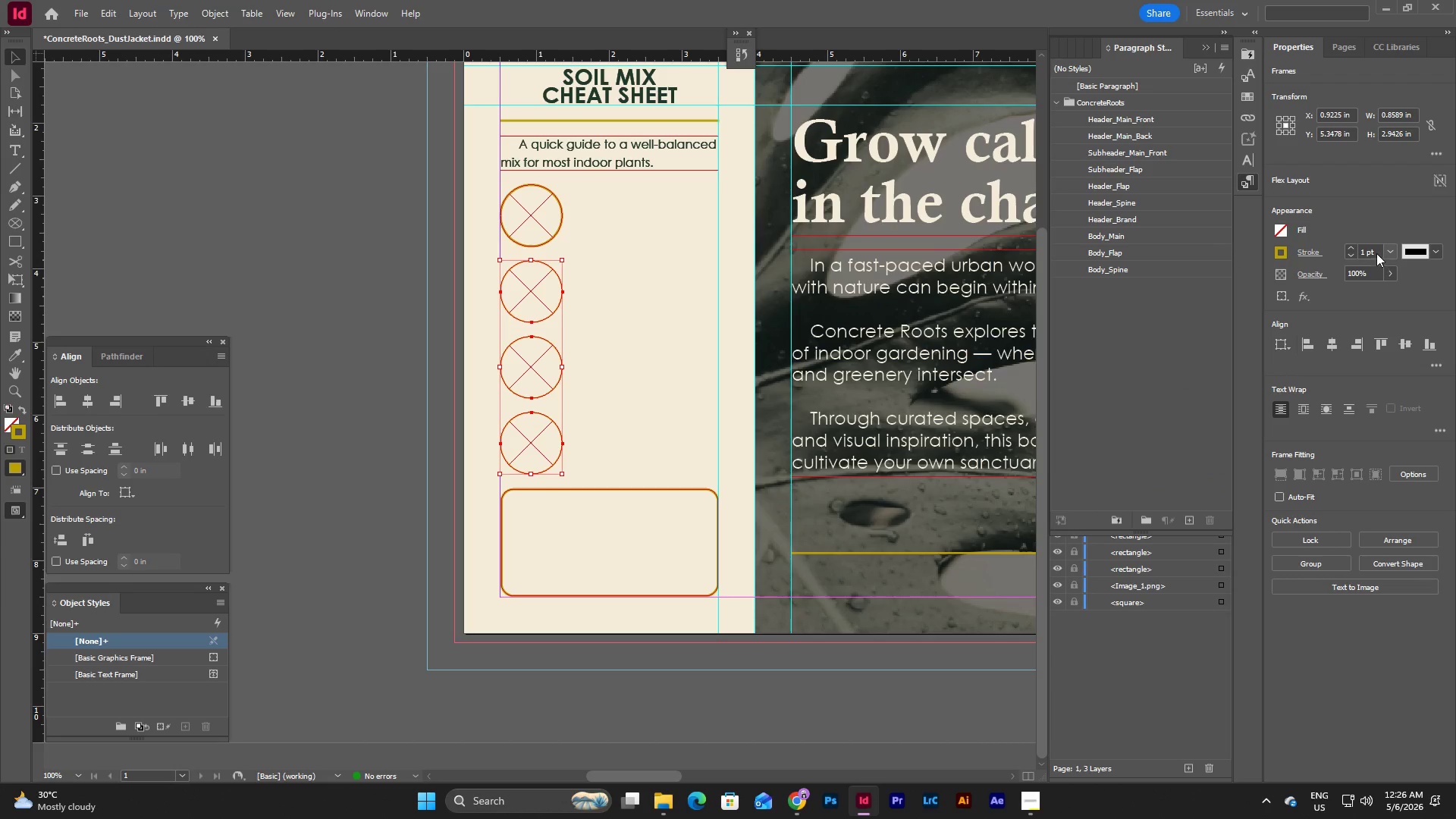 
triple_click([1376, 253])
 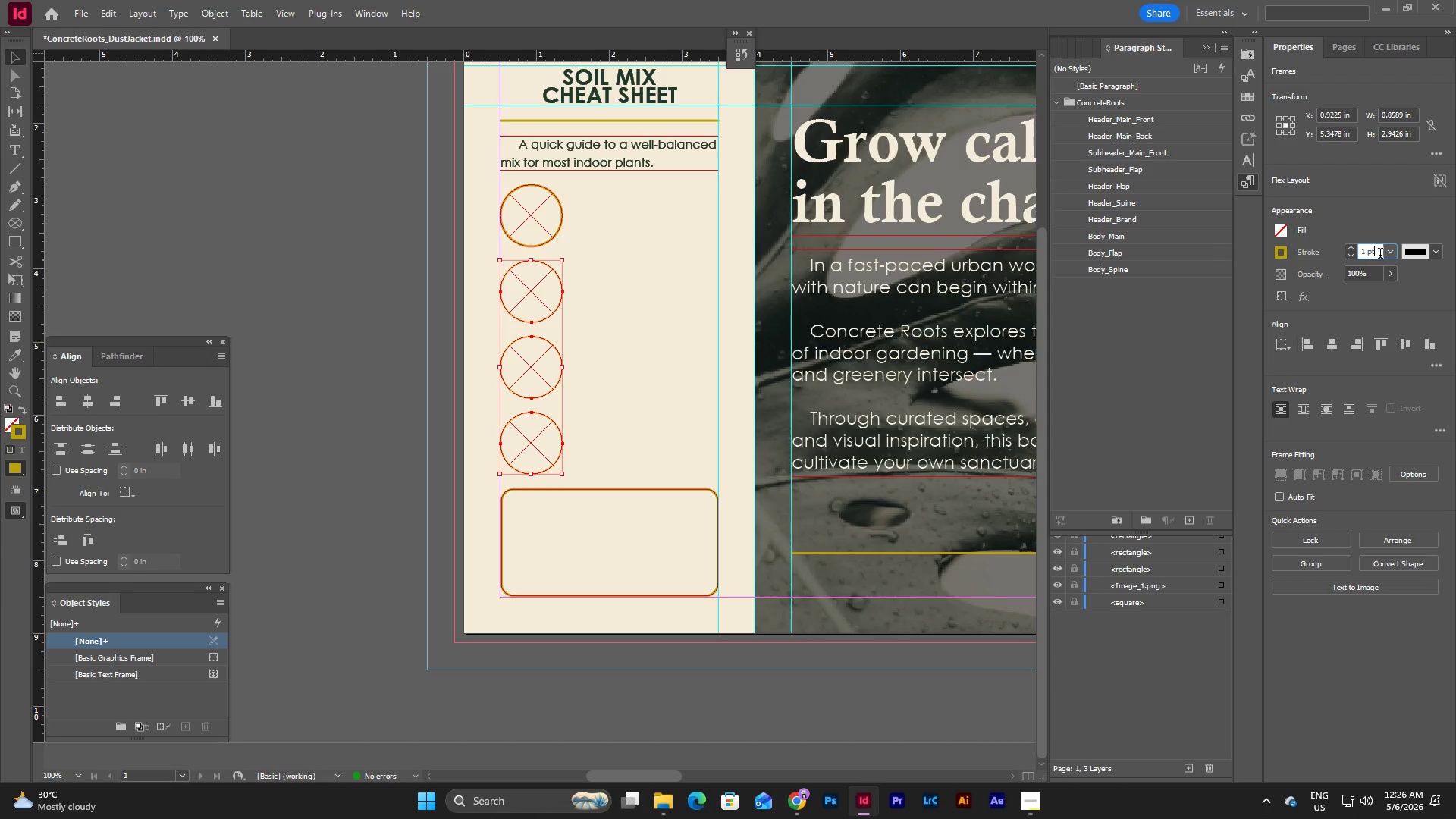 
left_click_drag(start_coordinate=[1380, 255], to_coordinate=[1352, 253])
 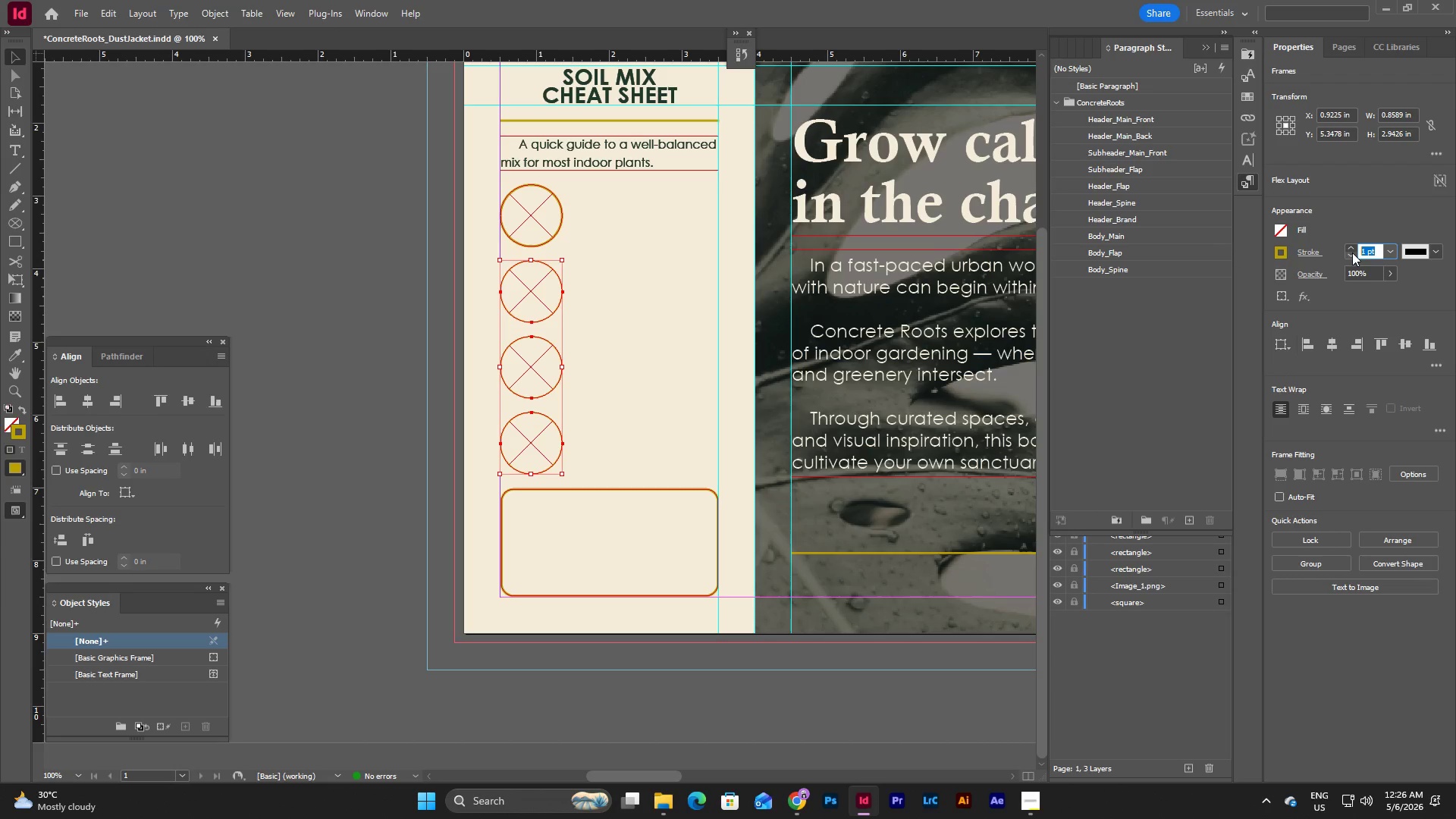 
key(Numpad2)
 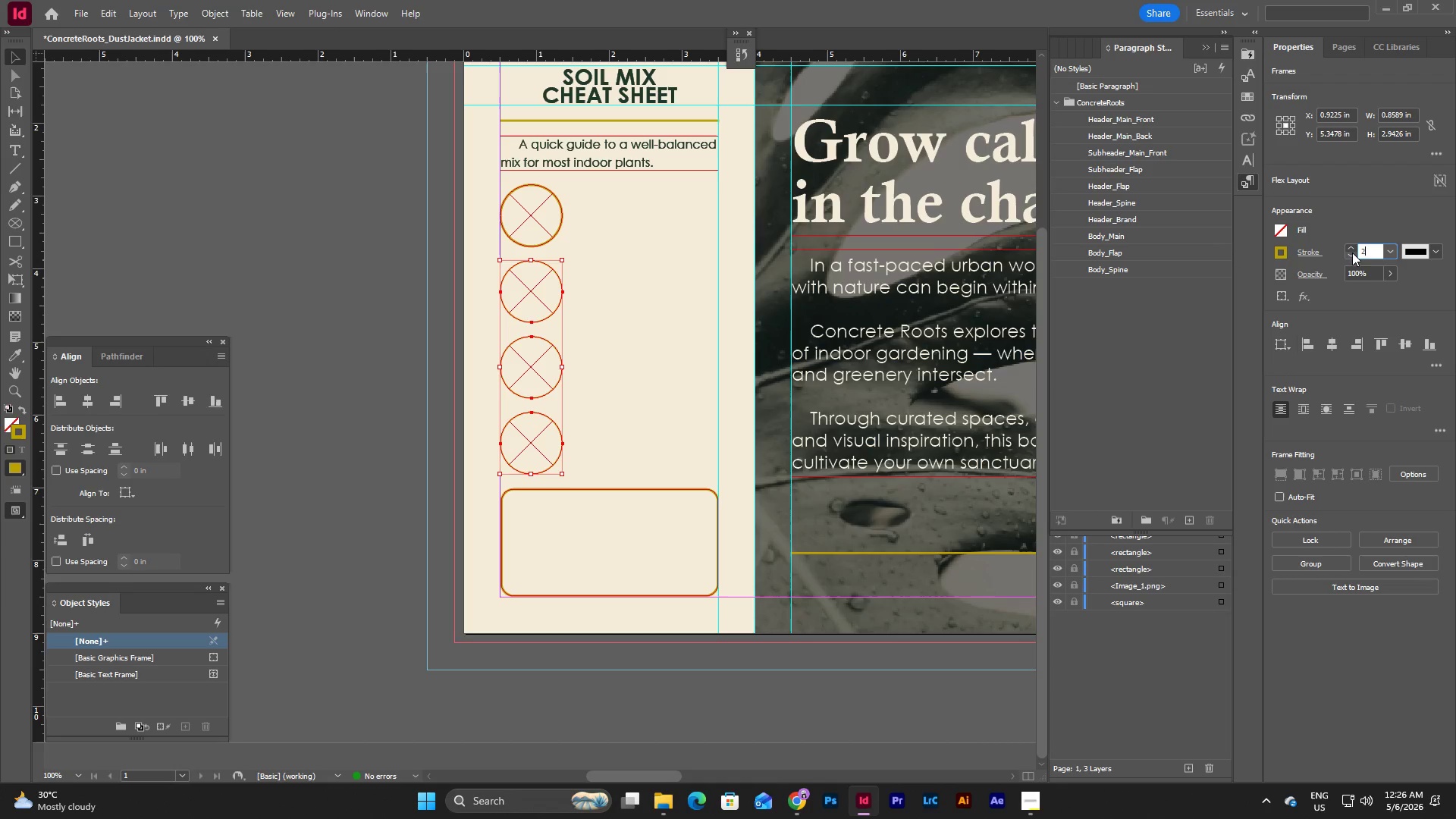 
key(NumpadEnter)
 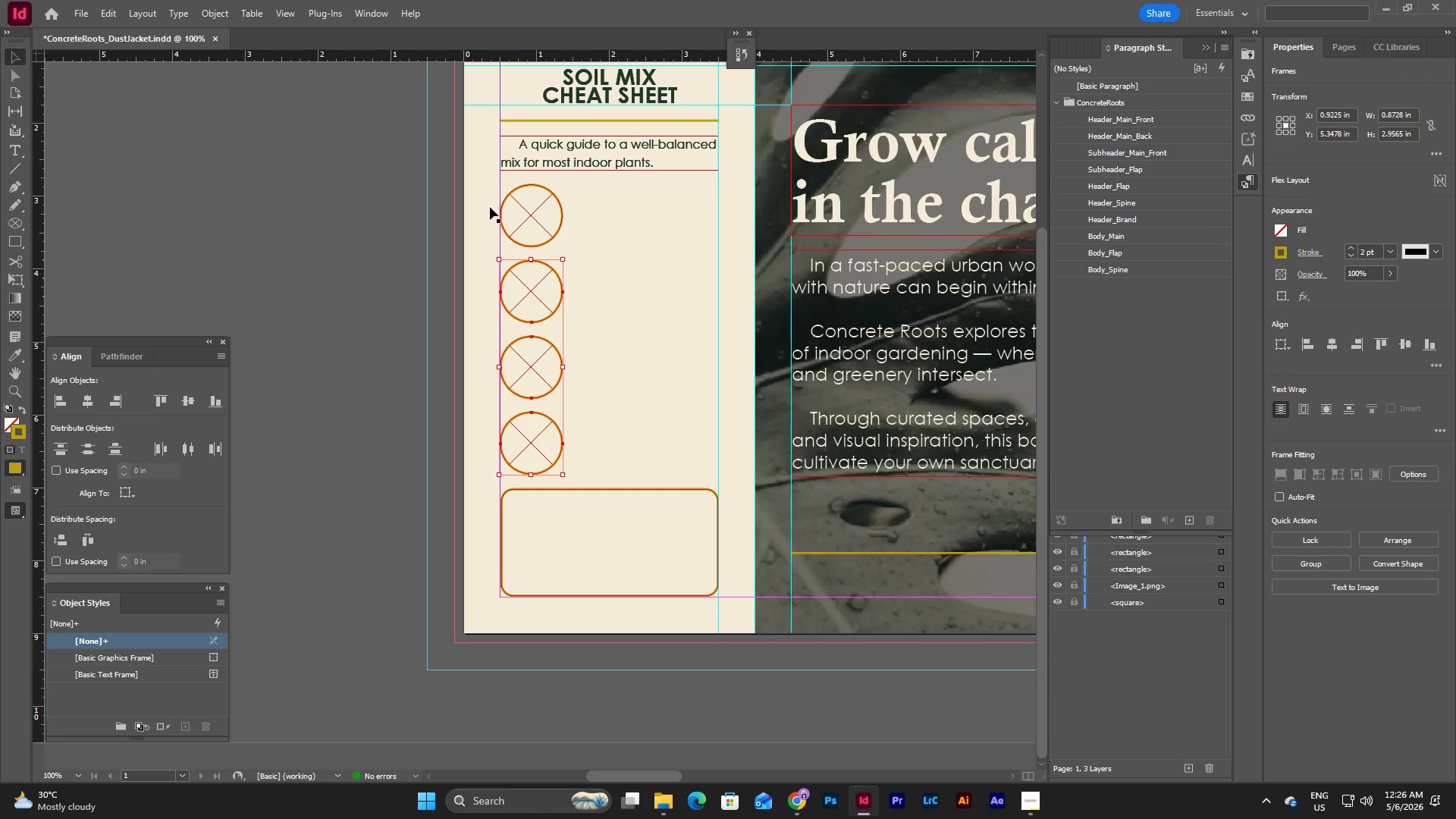 
left_click([281, 341])
 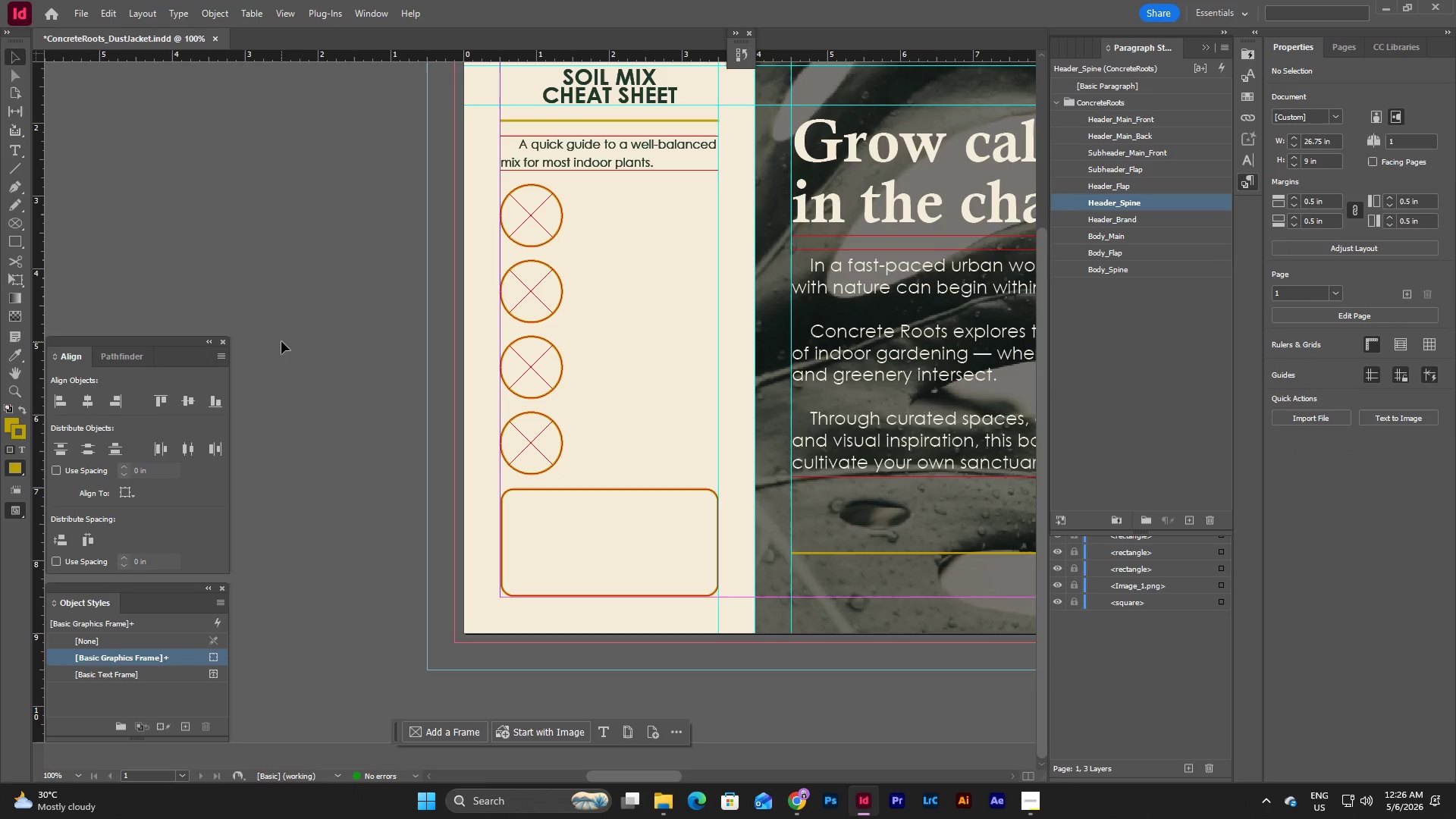 
left_click([281, 341])
 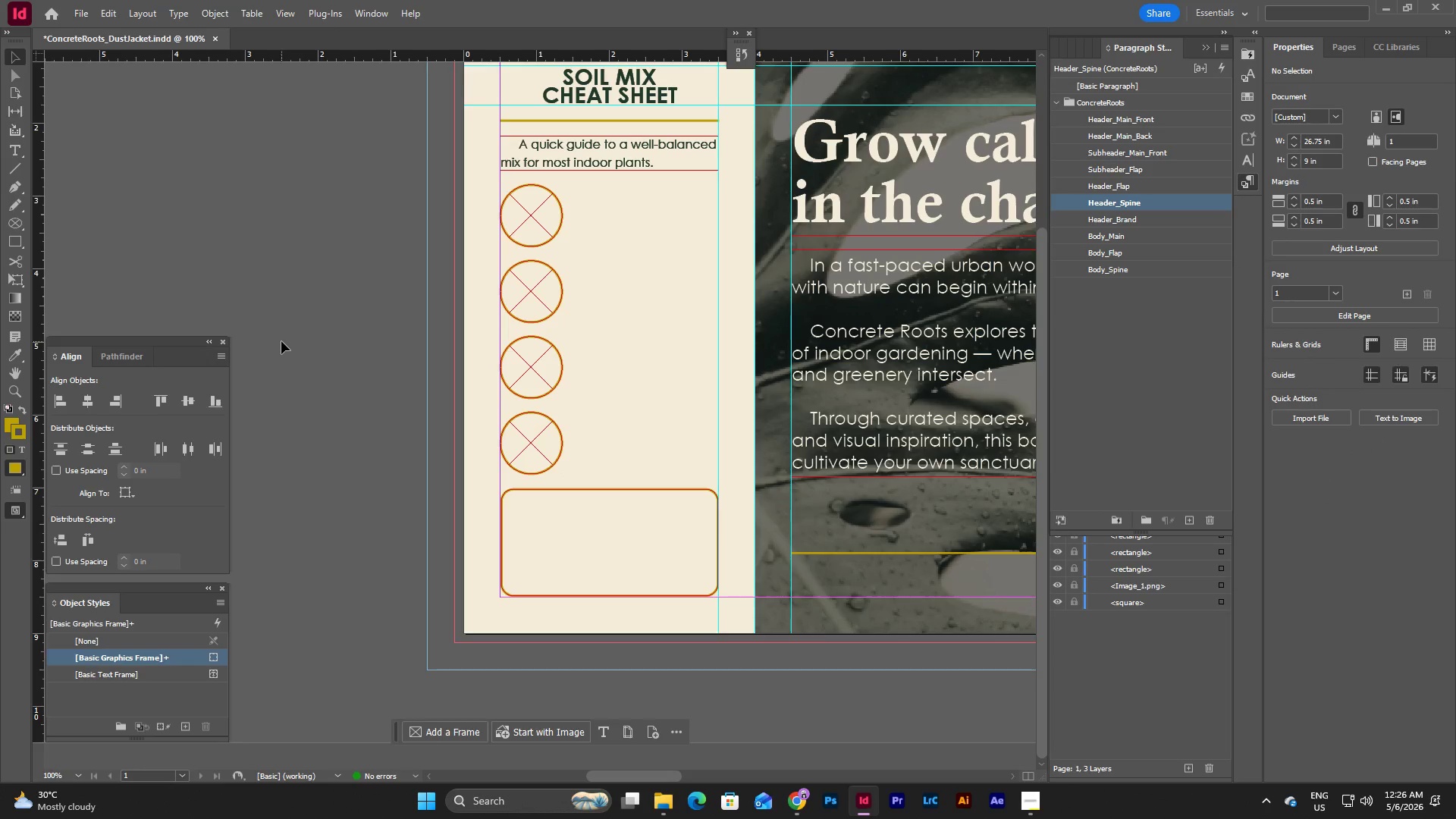 
key(W)
 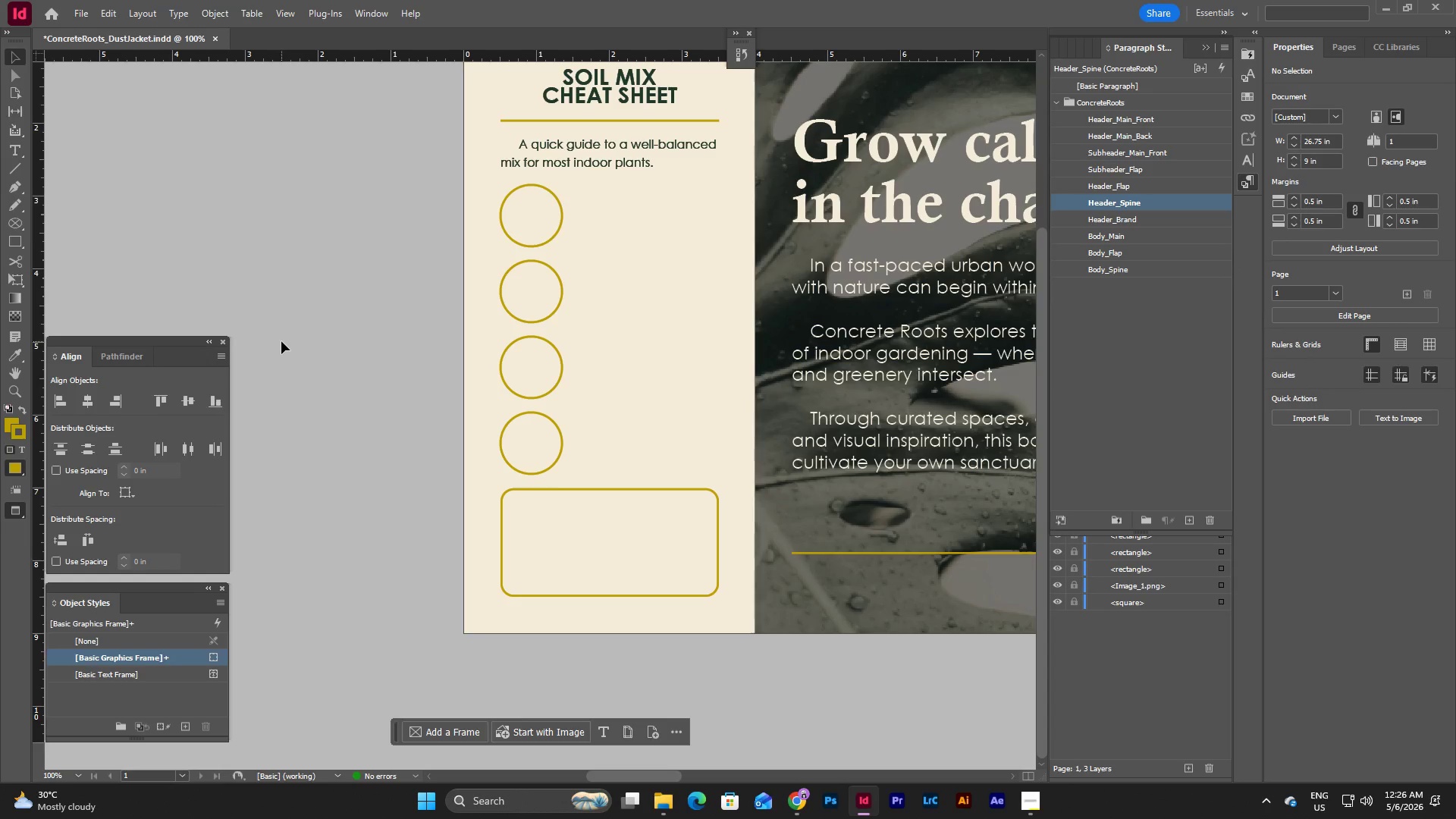 
scroll: coordinate [290, 331], scroll_direction: up, amount: 6.0
 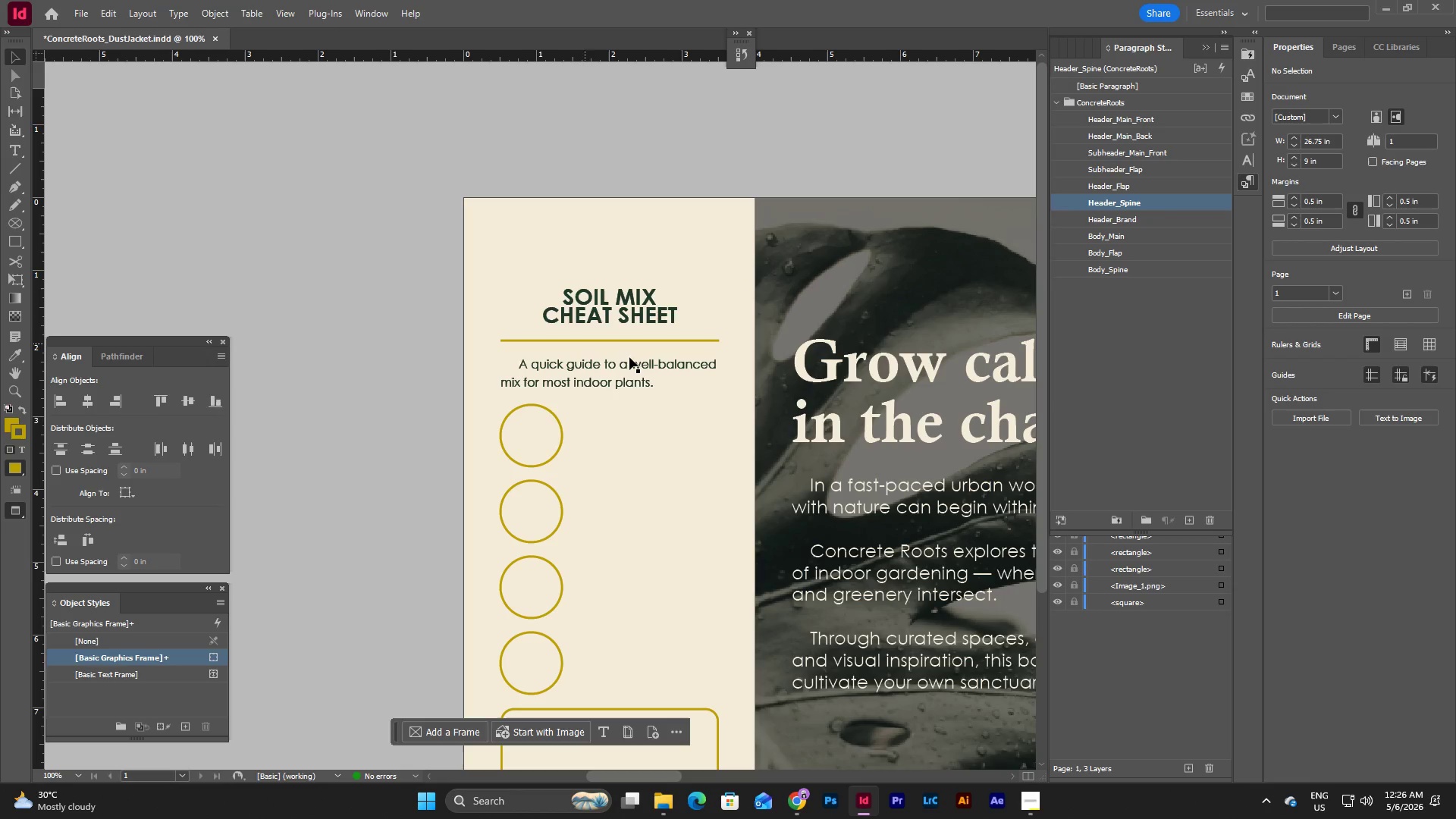 
scroll: coordinate [652, 374], scroll_direction: down, amount: 3.0
 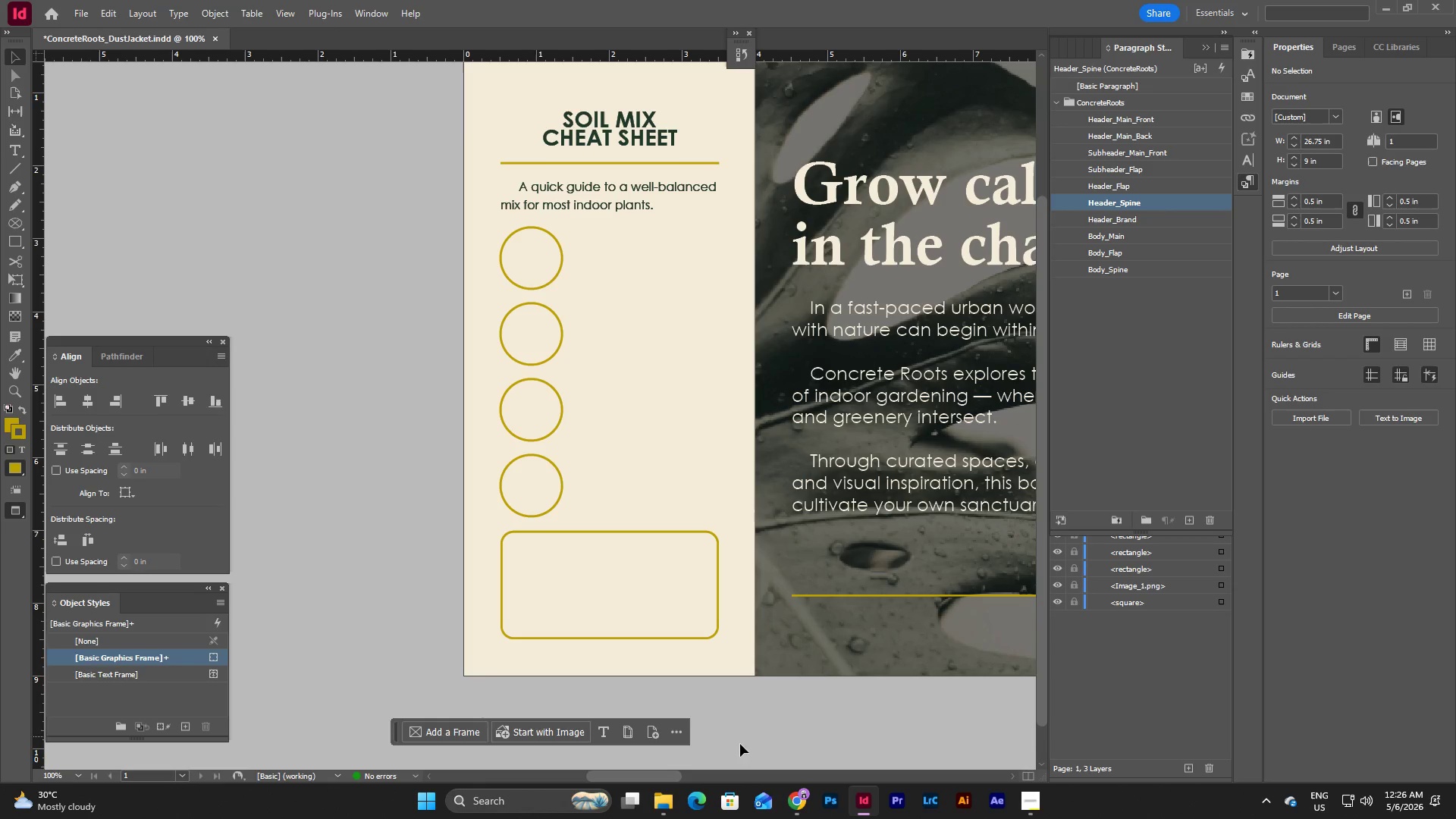 
left_click_drag(start_coordinate=[671, 777], to_coordinate=[680, 778])
 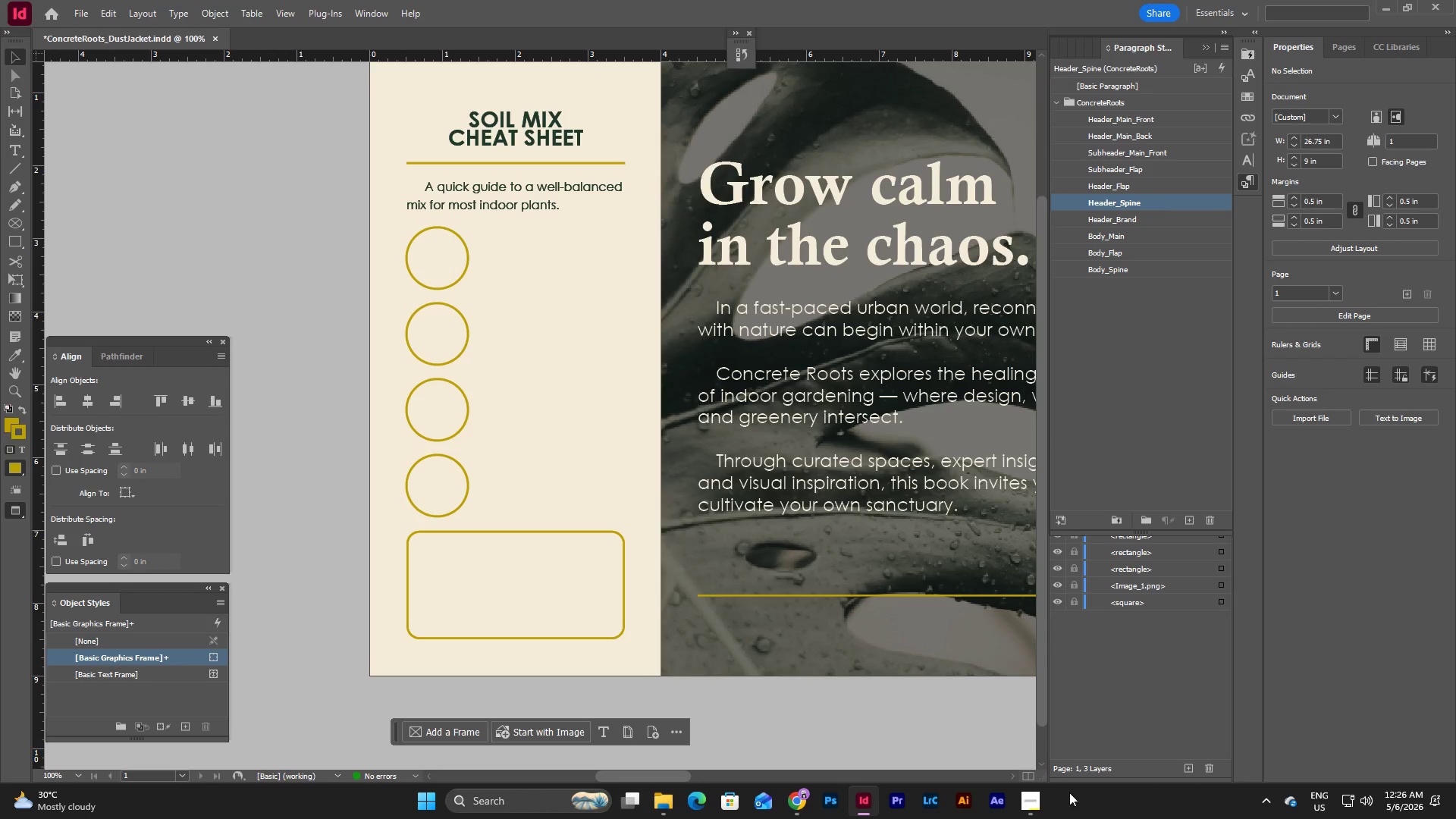 
left_click([1024, 803])